 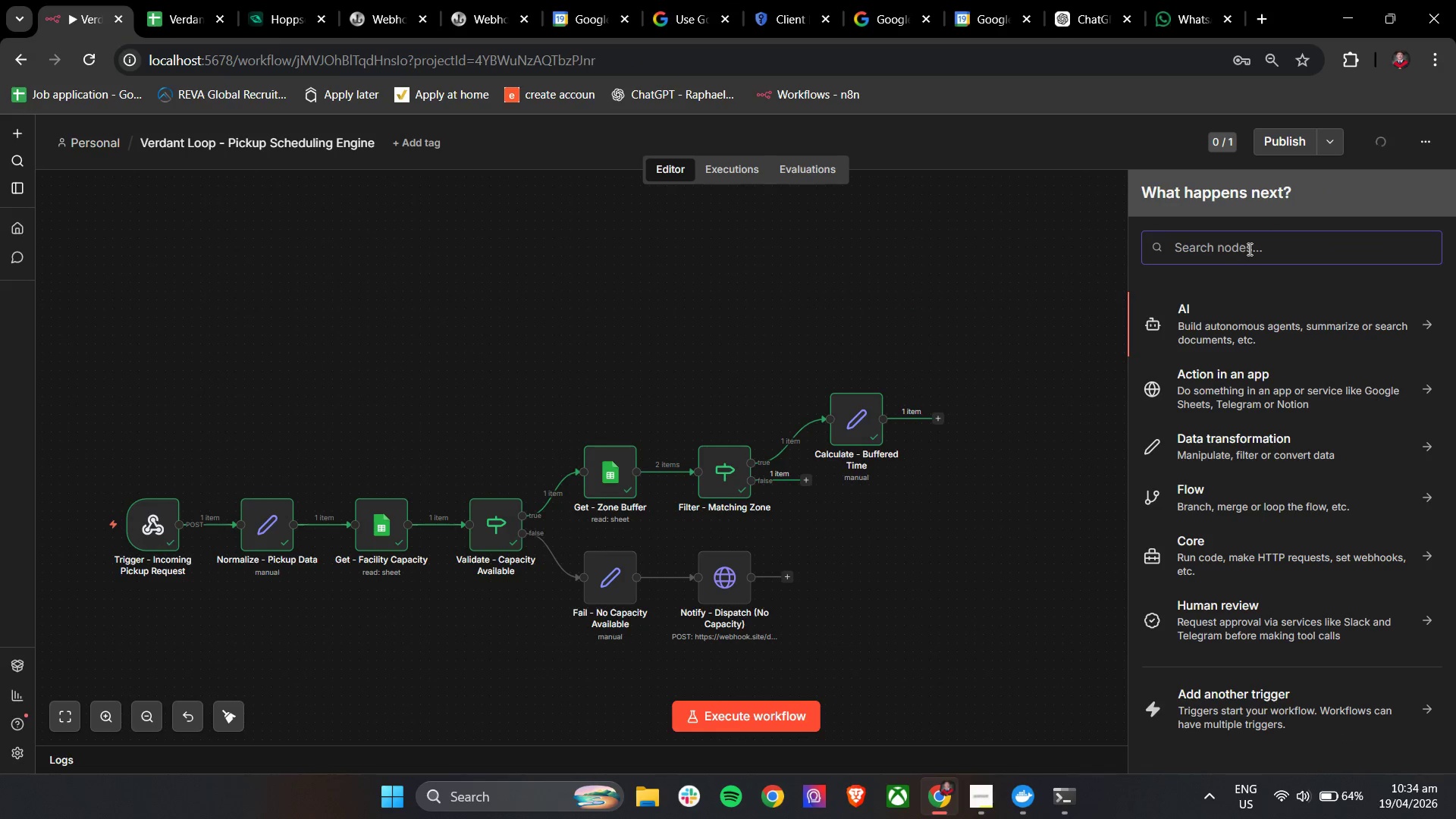 
type(htt)
 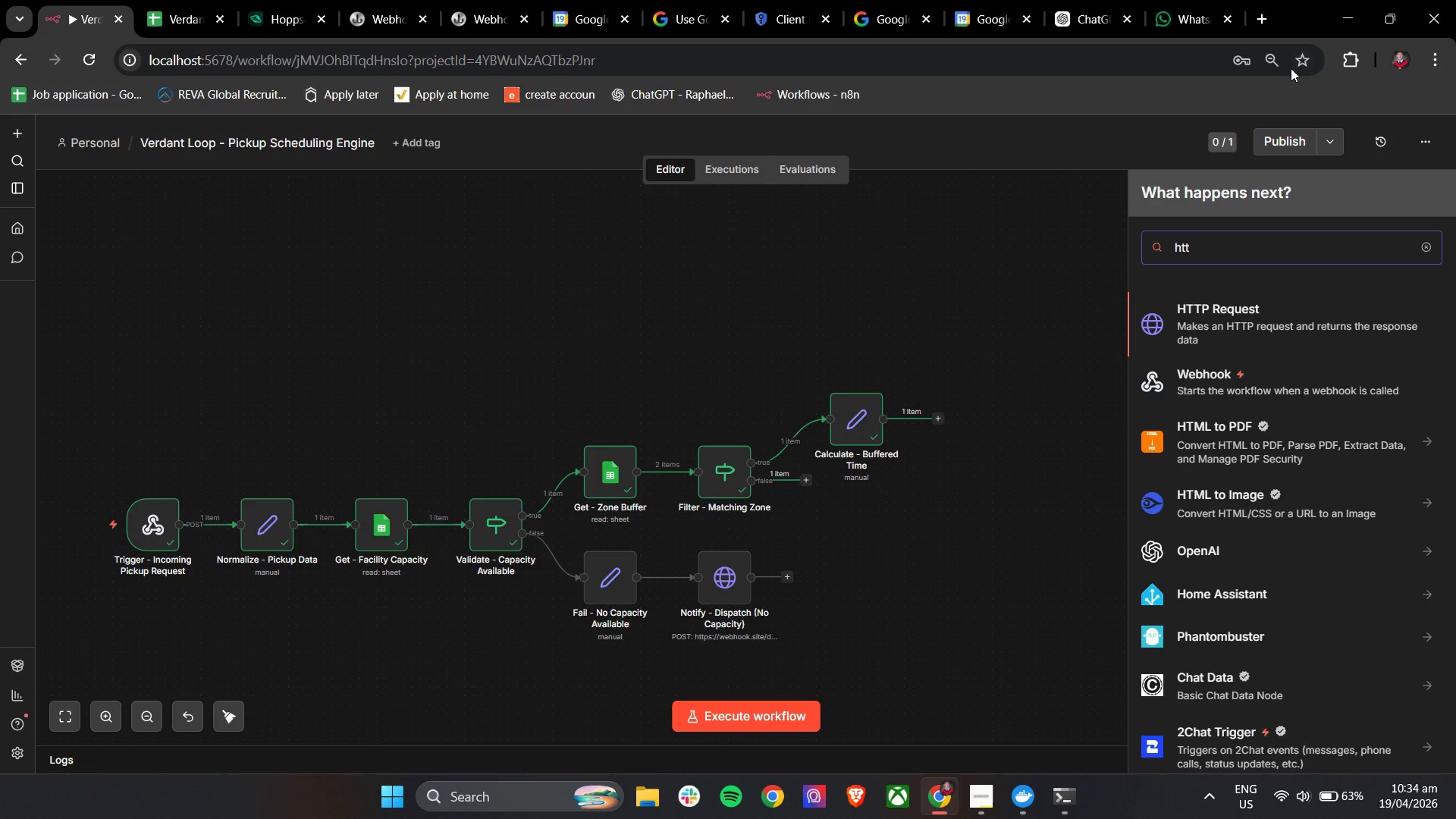 
left_click([1232, 322])
 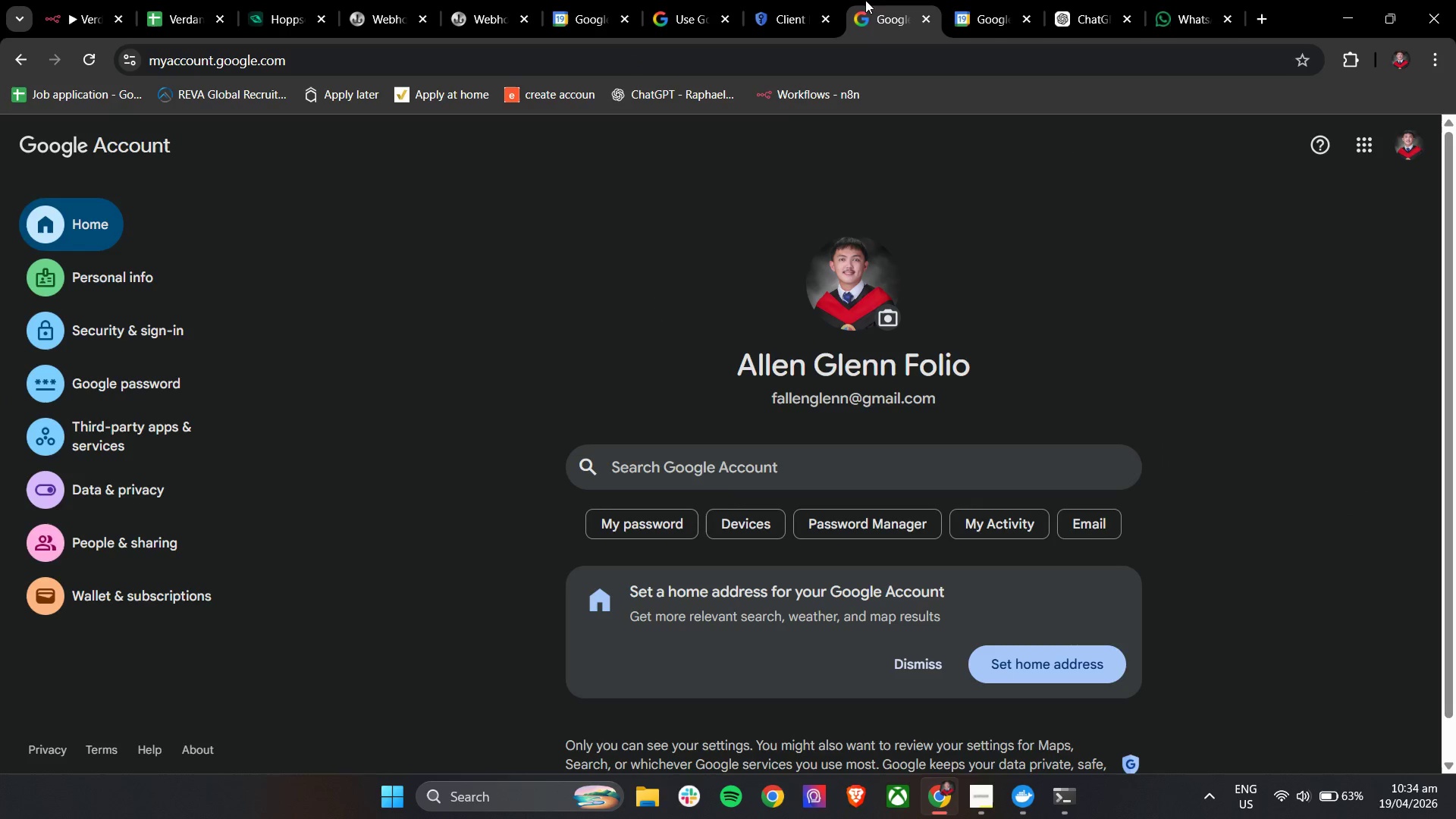 
wait(6.42)
 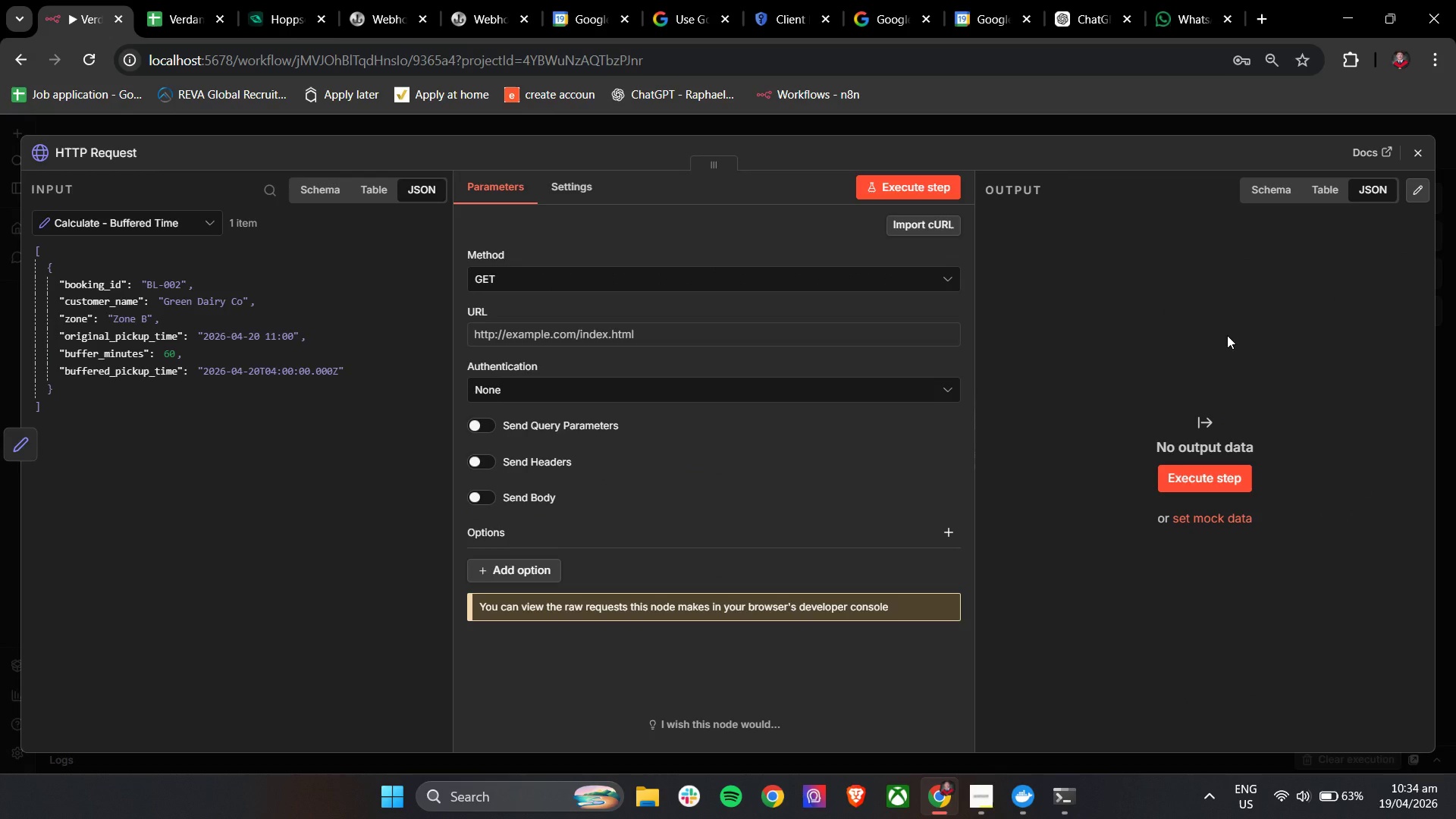 
left_click([969, 10])
 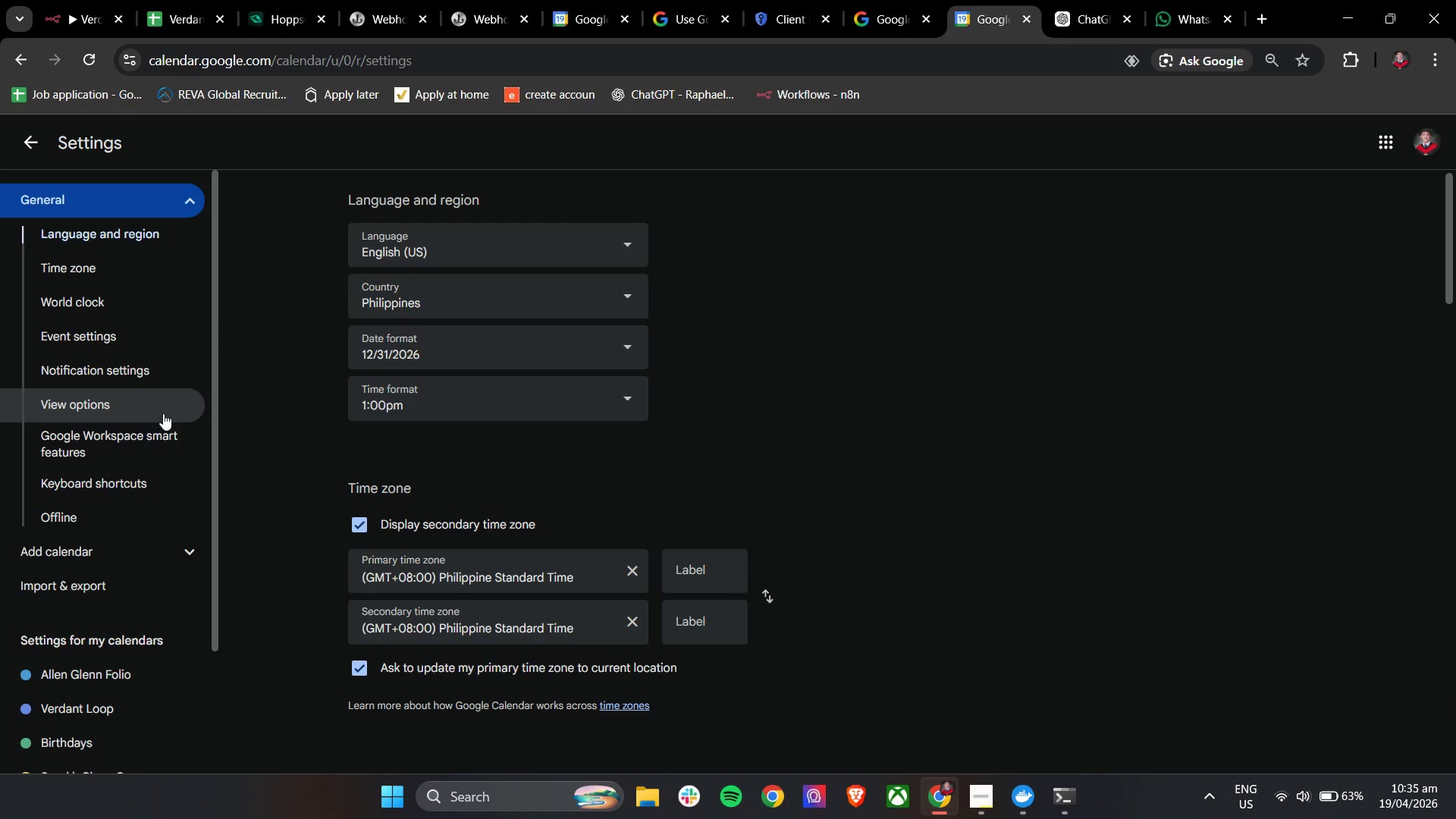 
scroll: coordinate [509, 529], scroll_direction: down, amount: 19.0
 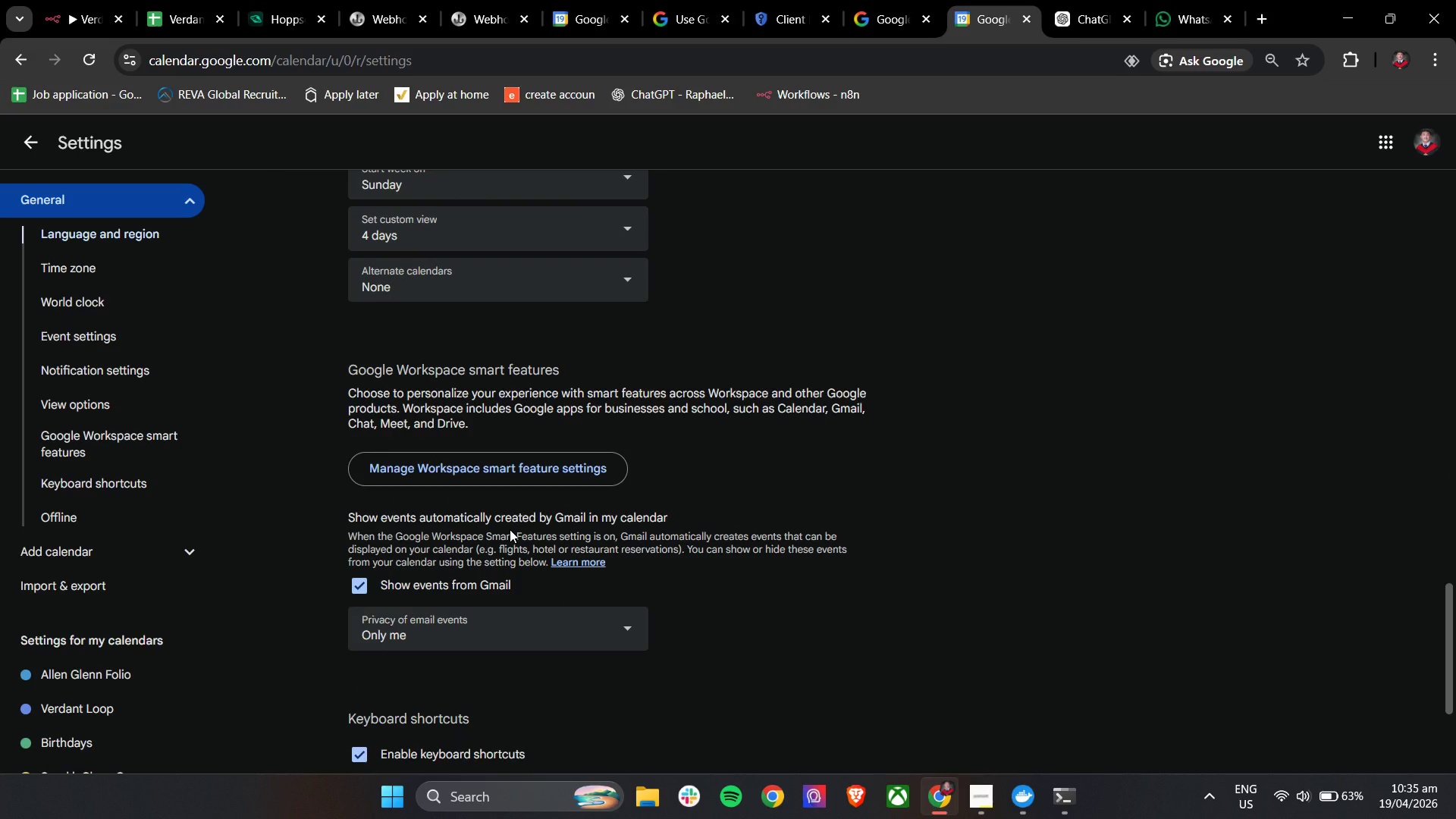 
scroll: coordinate [123, 608], scroll_direction: down, amount: 8.0
 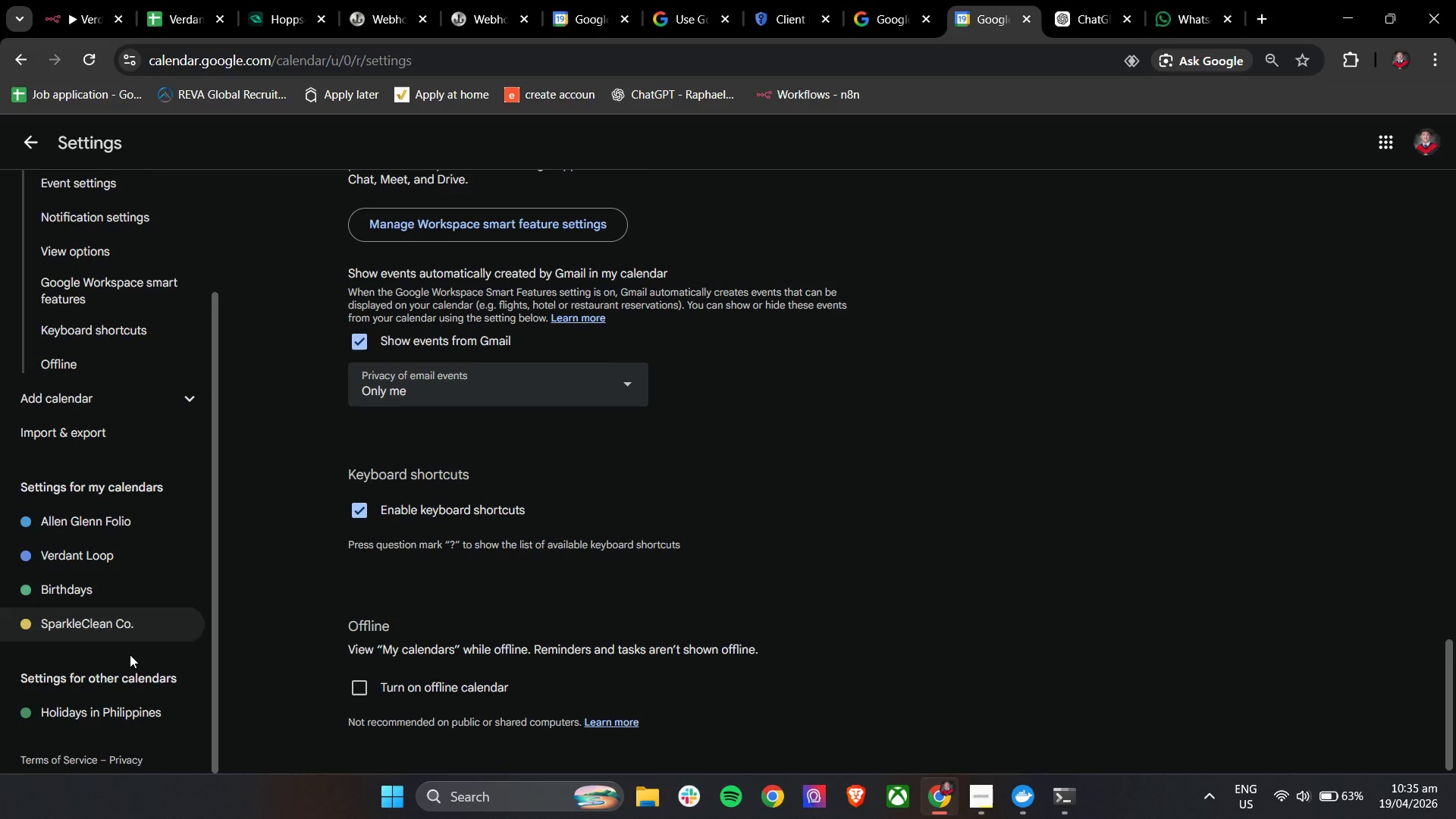 
scroll: coordinate [130, 657], scroll_direction: up, amount: 8.0
 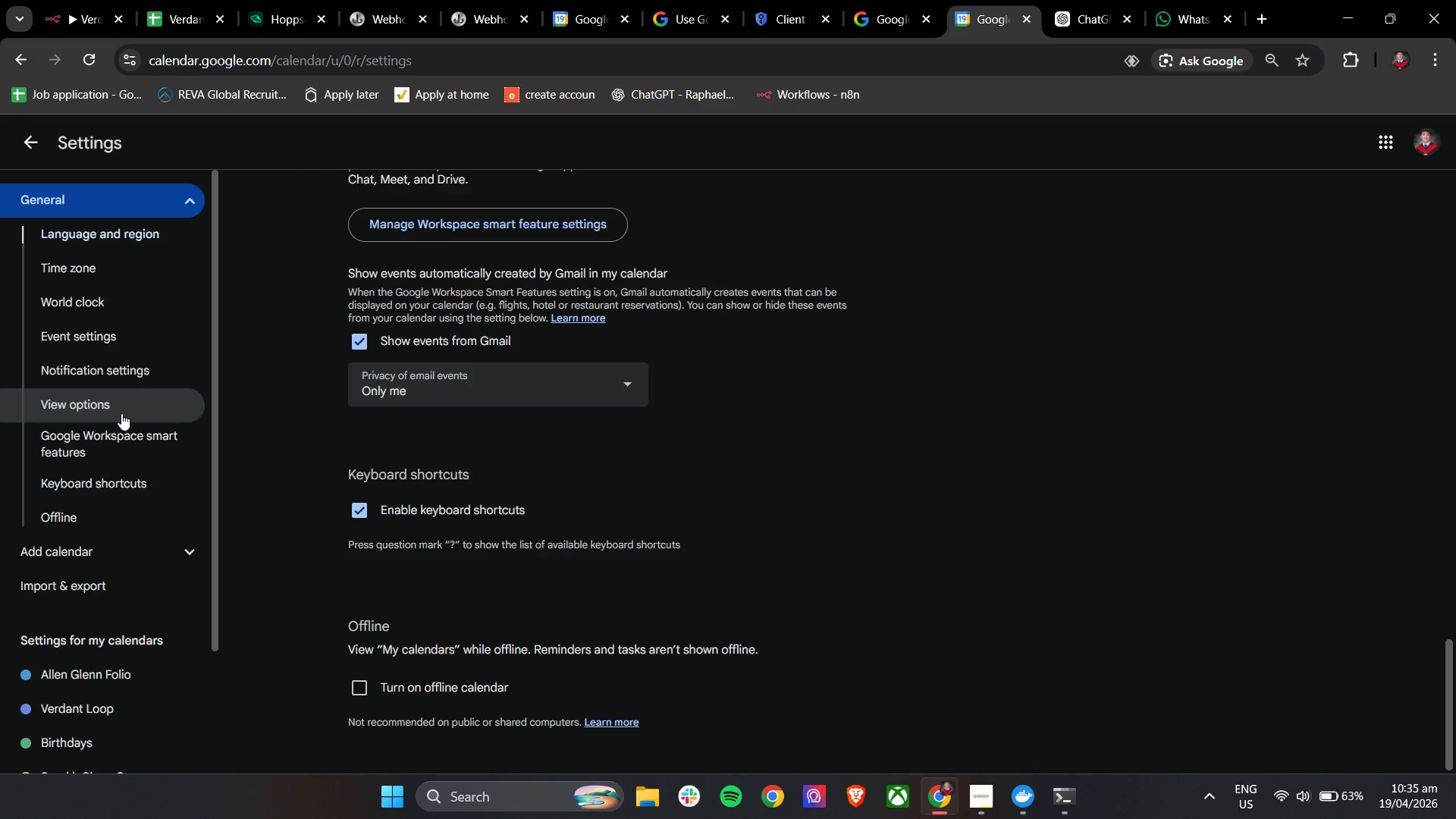 
left_click([122, 404])
 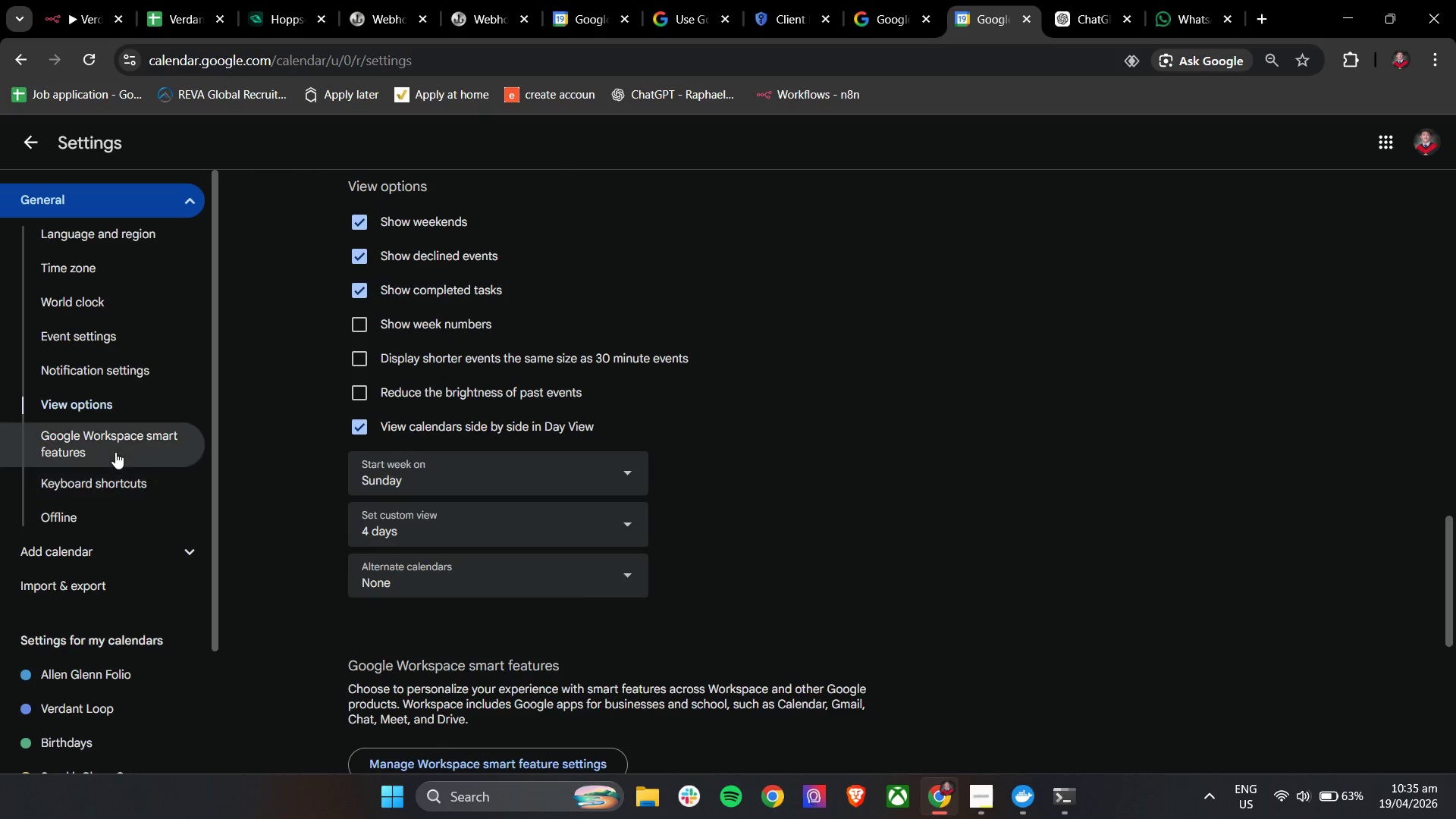 
scroll: coordinate [108, 497], scroll_direction: up, amount: 2.0
 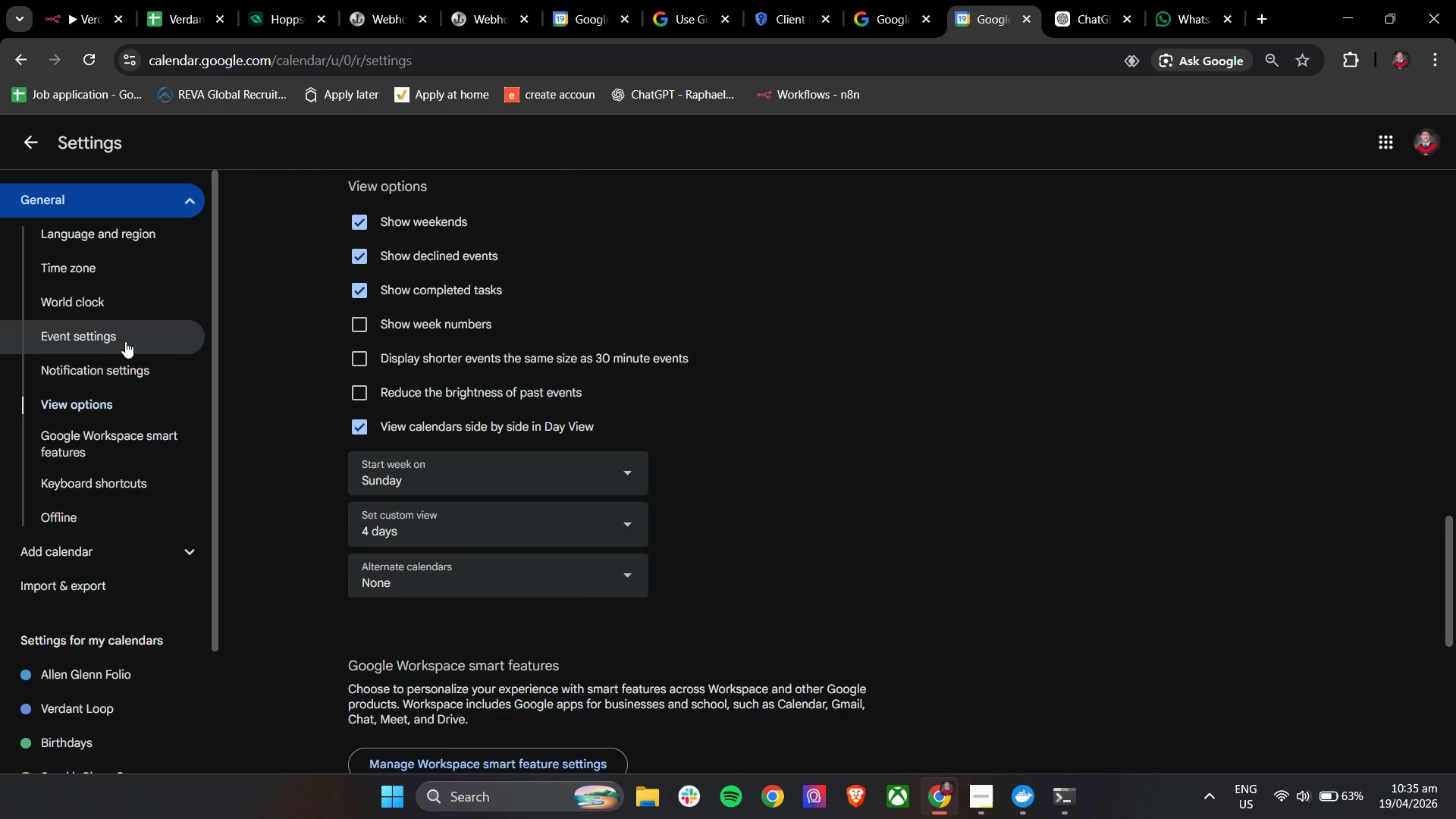 
left_click([128, 343])
 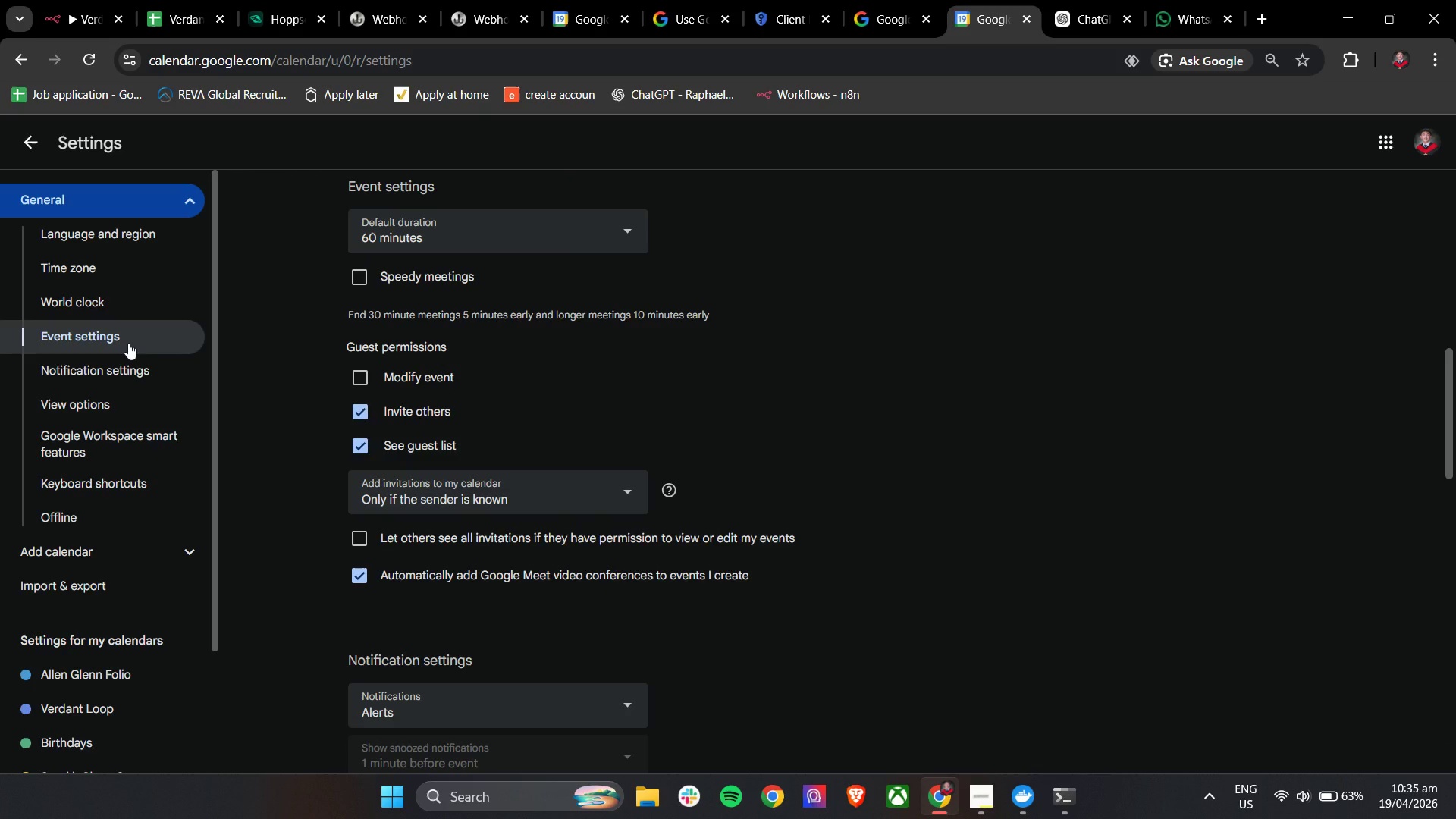 
scroll: coordinate [478, 493], scroll_direction: up, amount: 6.0
 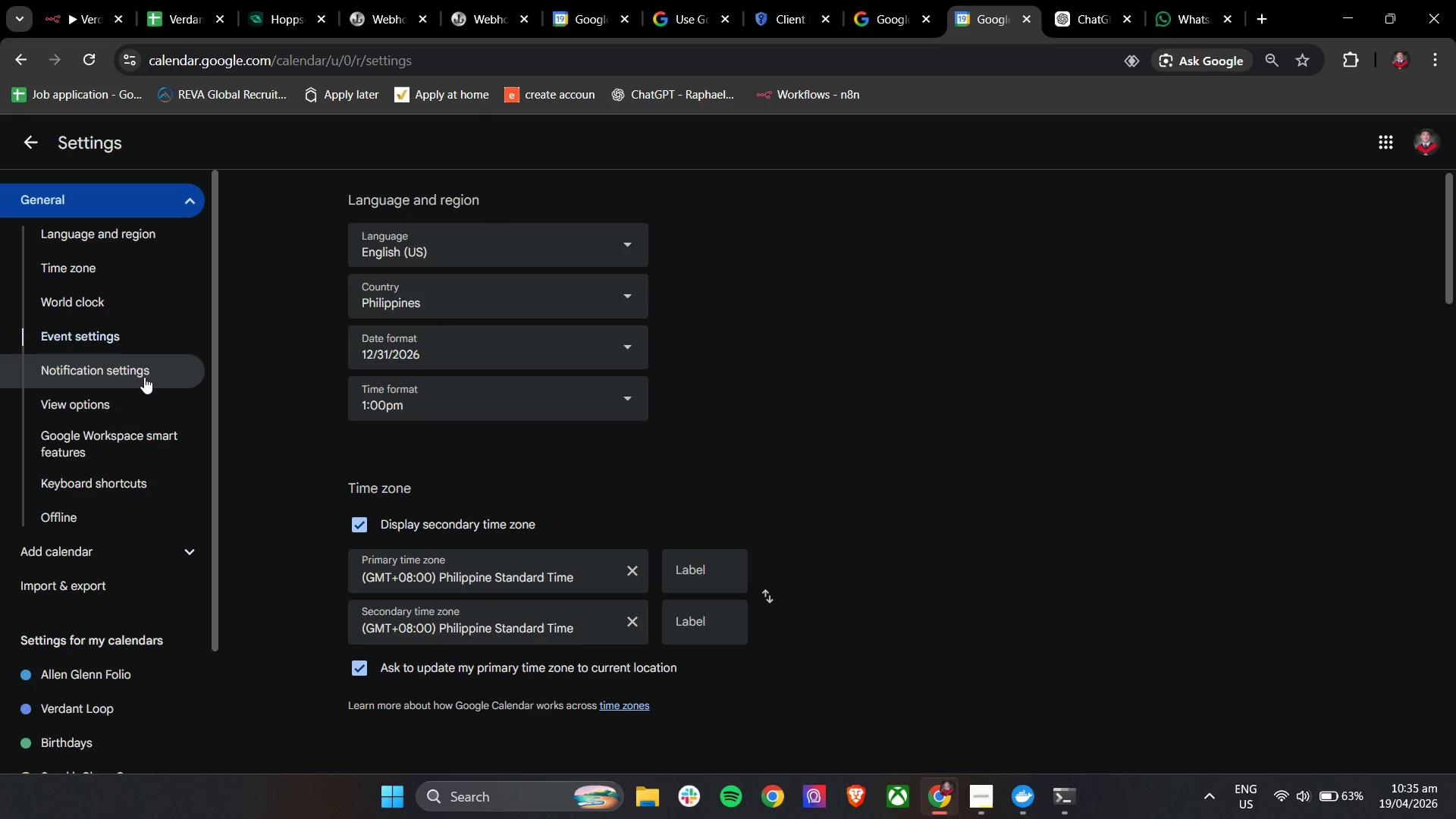 
wait(5.14)
 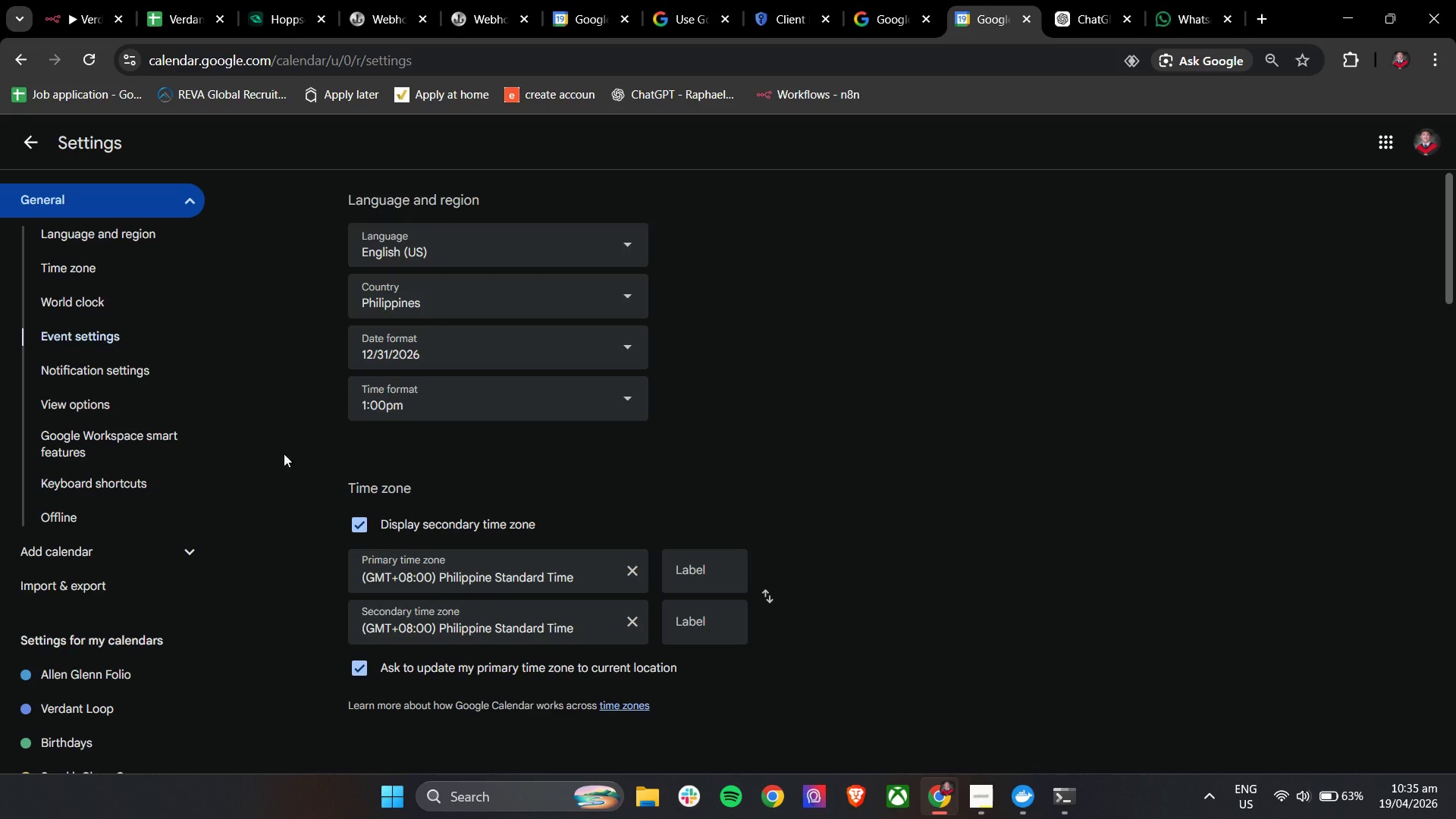 
scroll: coordinate [132, 408], scroll_direction: down, amount: 8.0
 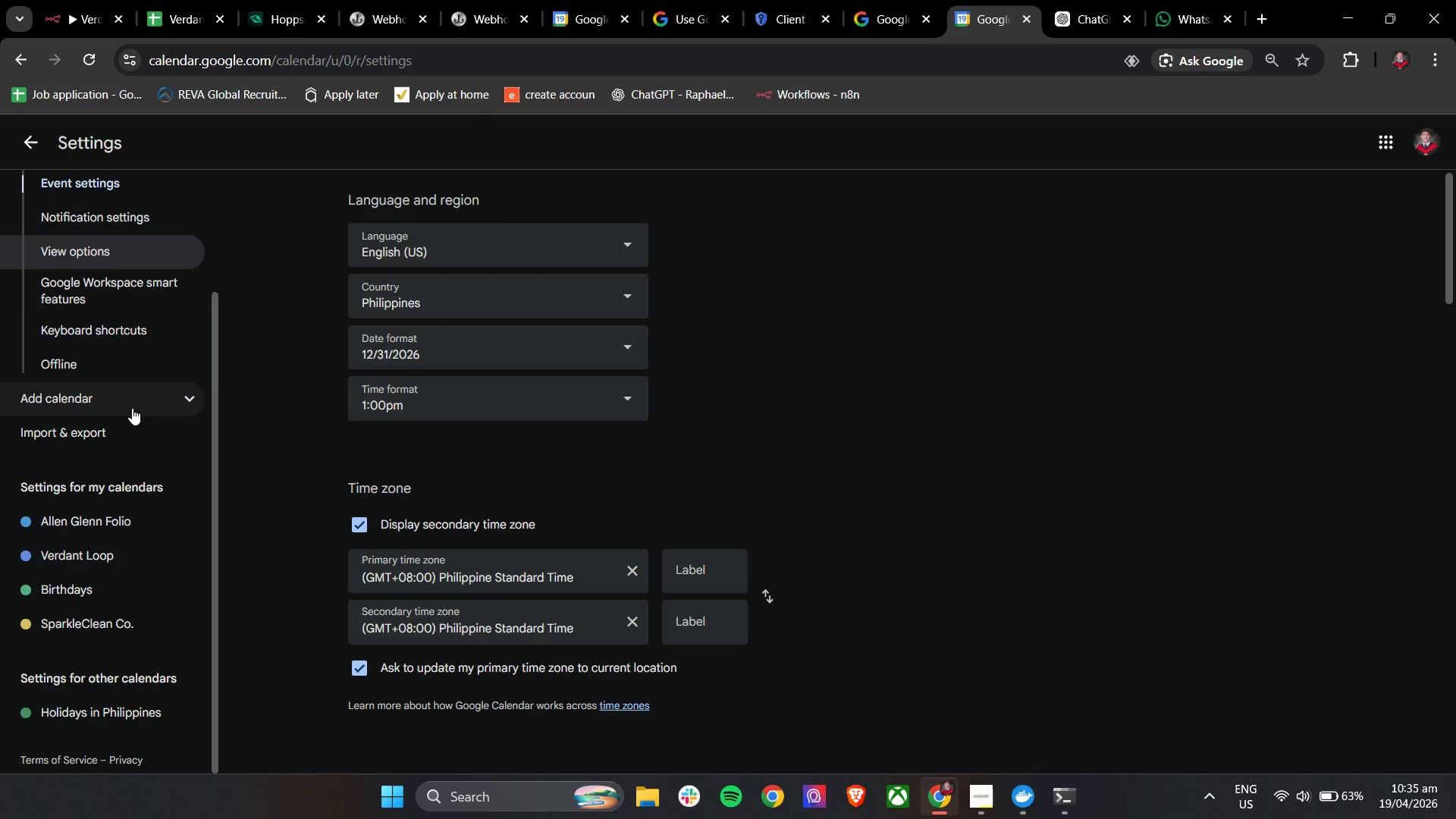 
scroll: coordinate [132, 408], scroll_direction: up, amount: 7.0
 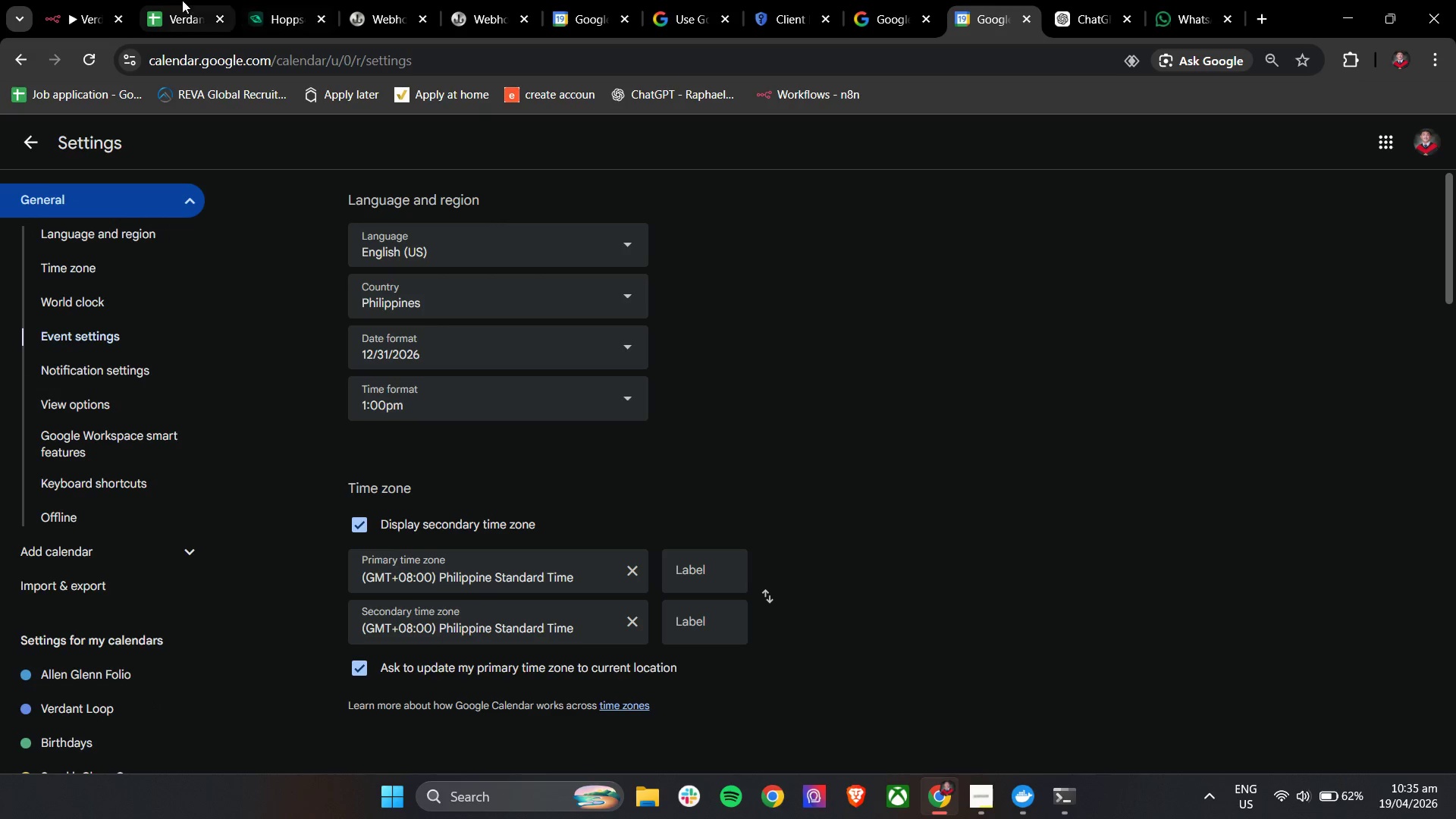 
left_click([77, 0])
 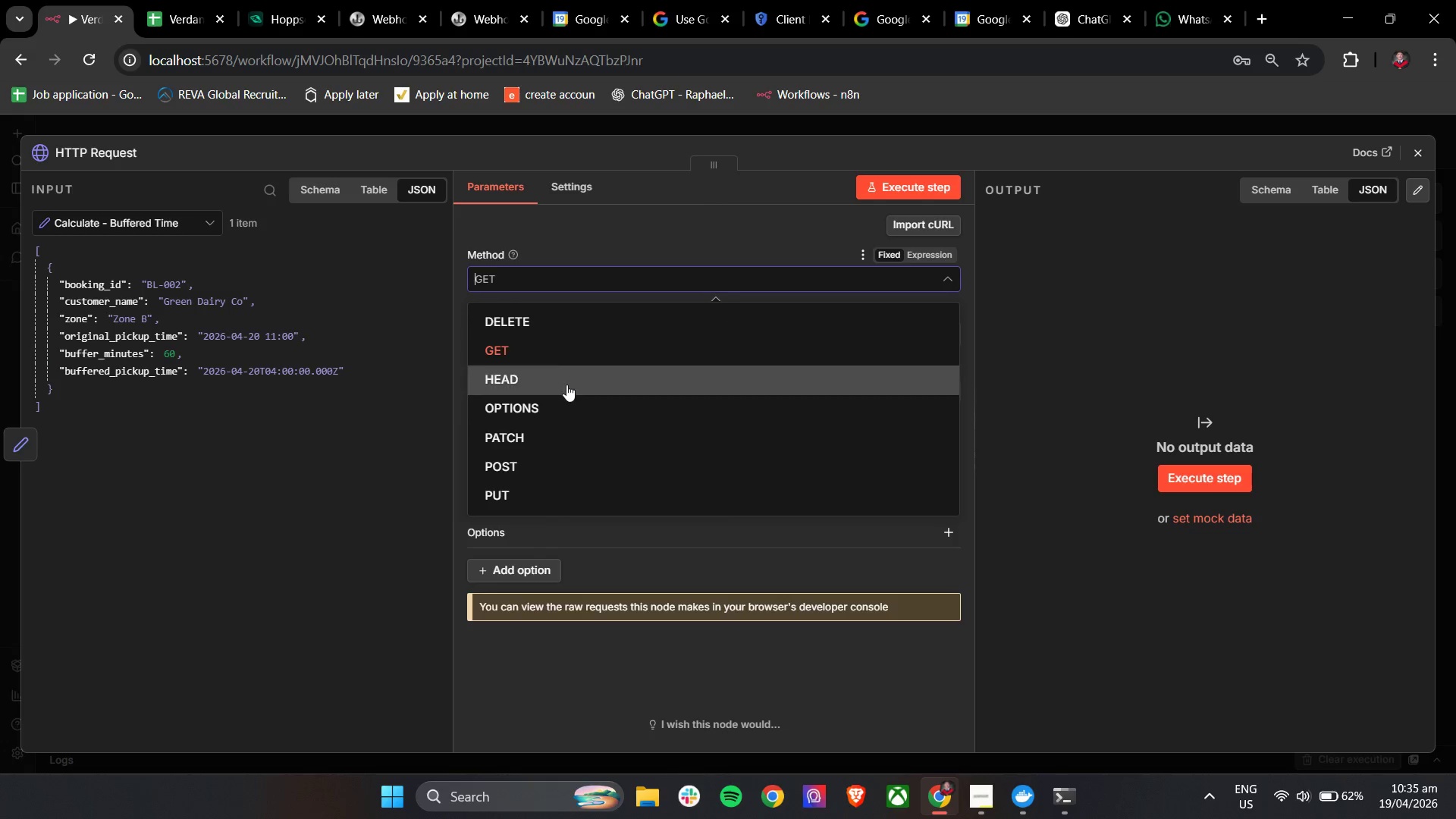 
wait(5.47)
 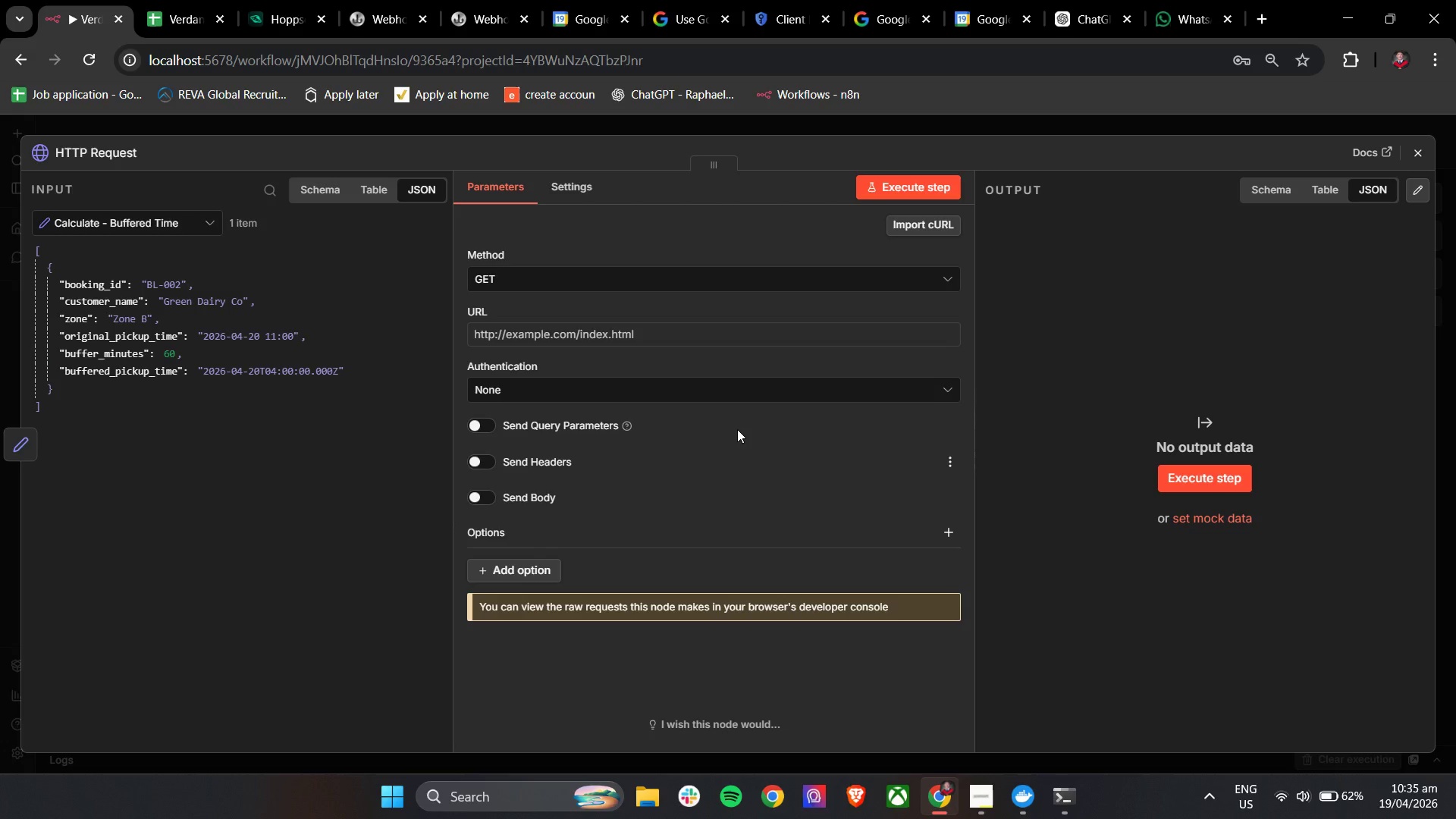 
left_click([576, 245])
 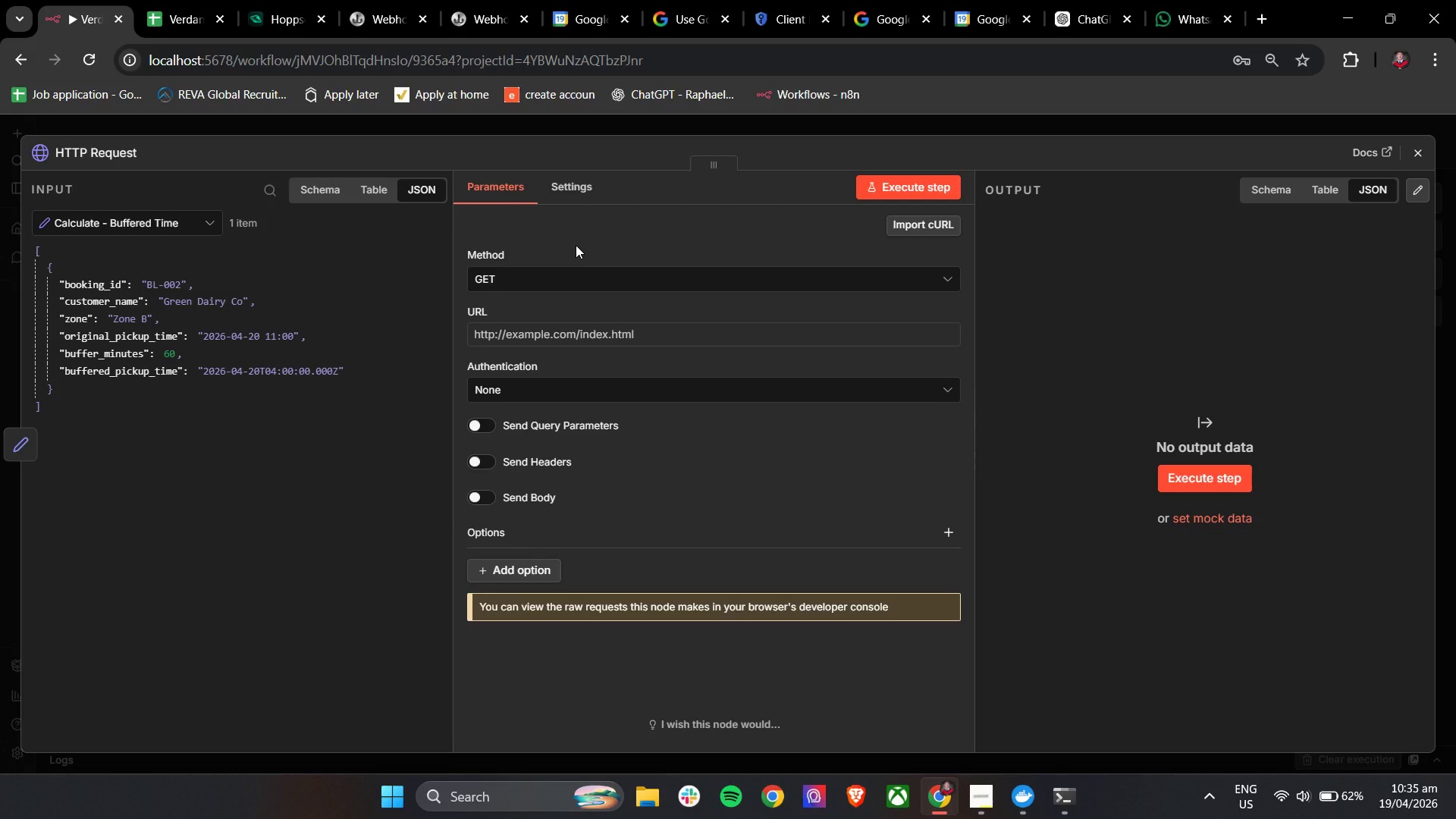 
wait(25.16)
 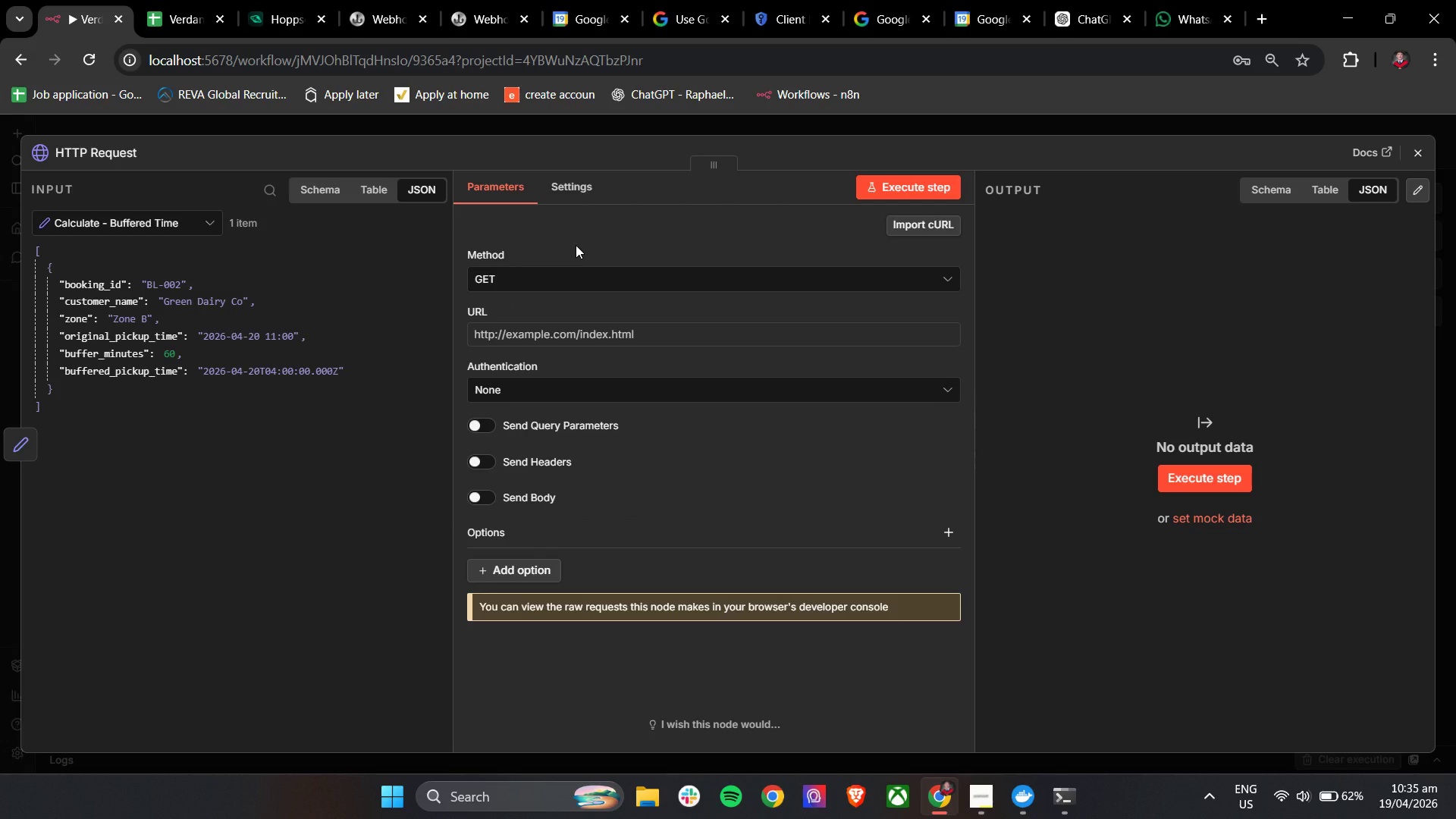 
left_click([877, 0])
 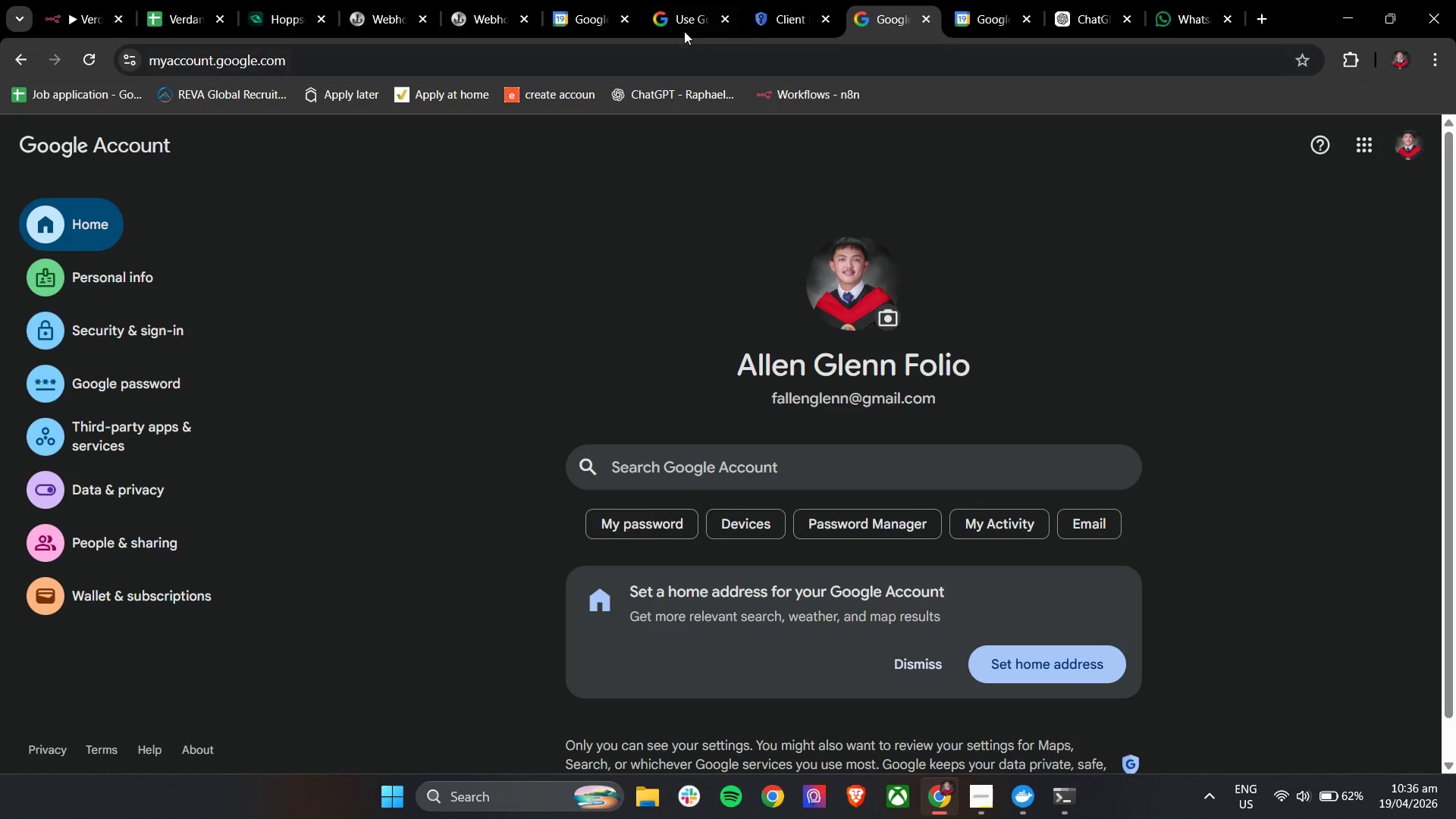 
left_click([691, 0])
 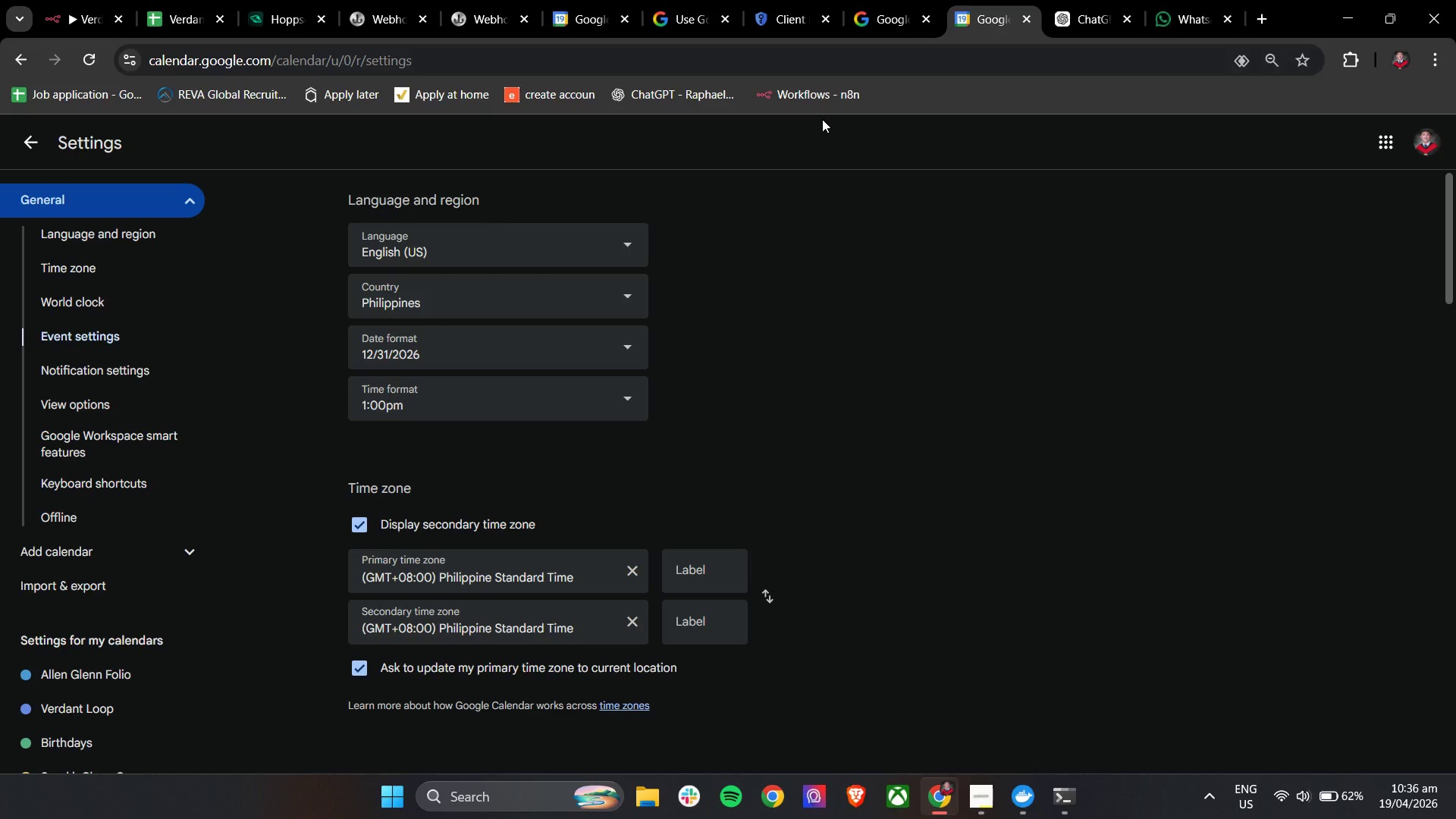 
scroll: coordinate [86, 553], scroll_direction: none, amount: 0.0
 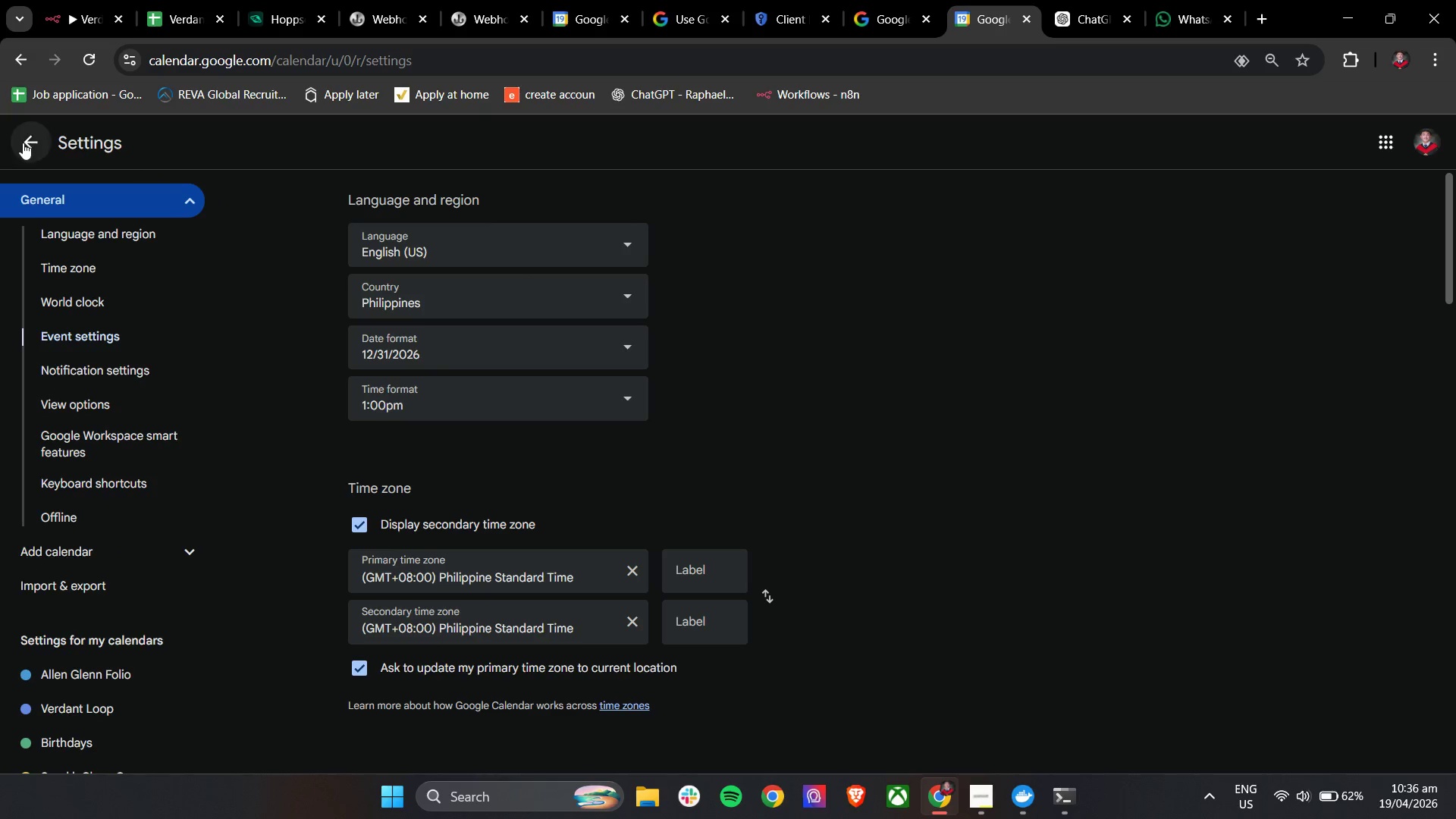 
left_click([23, 140])
 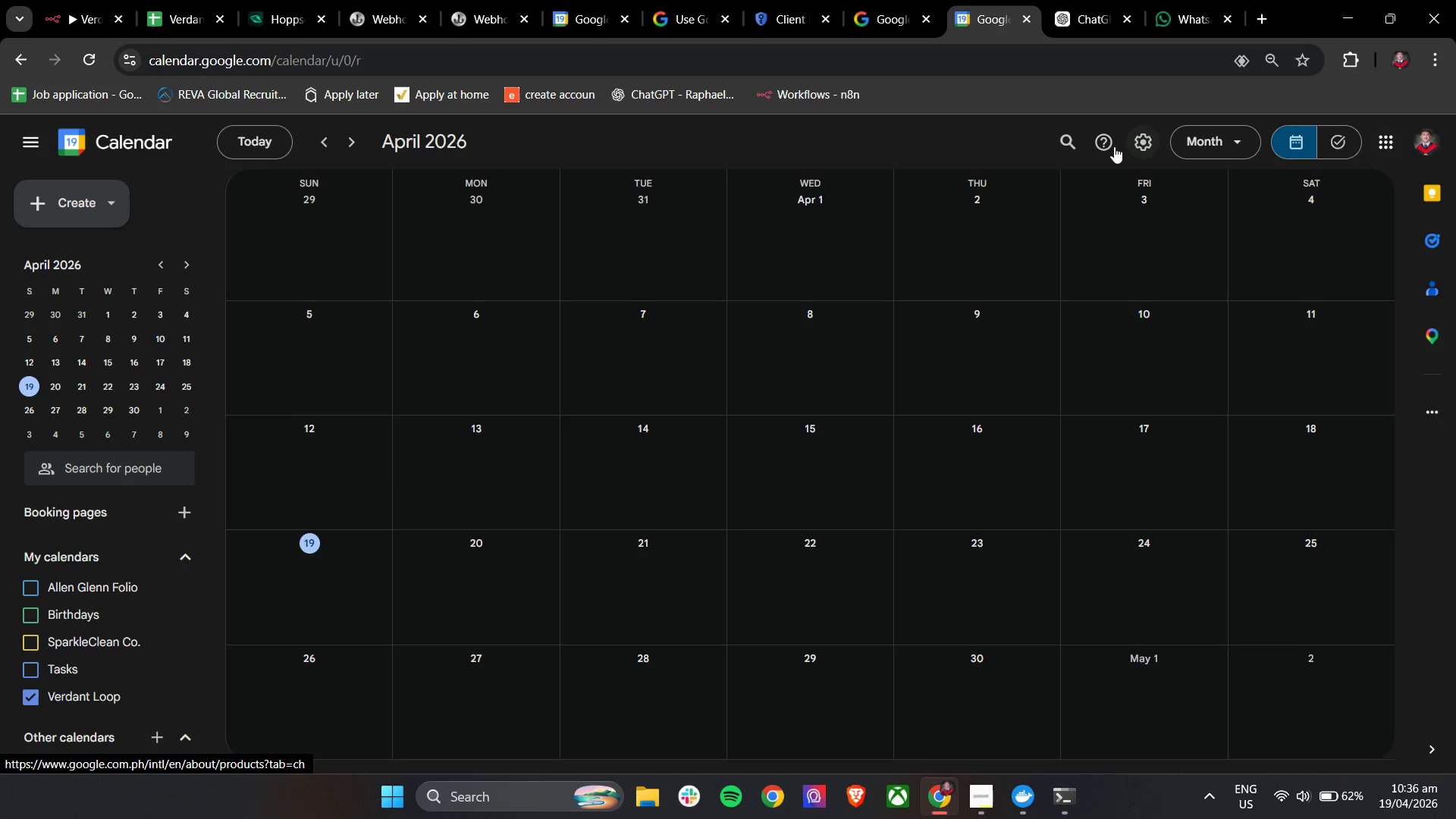 
left_click([1134, 140])
 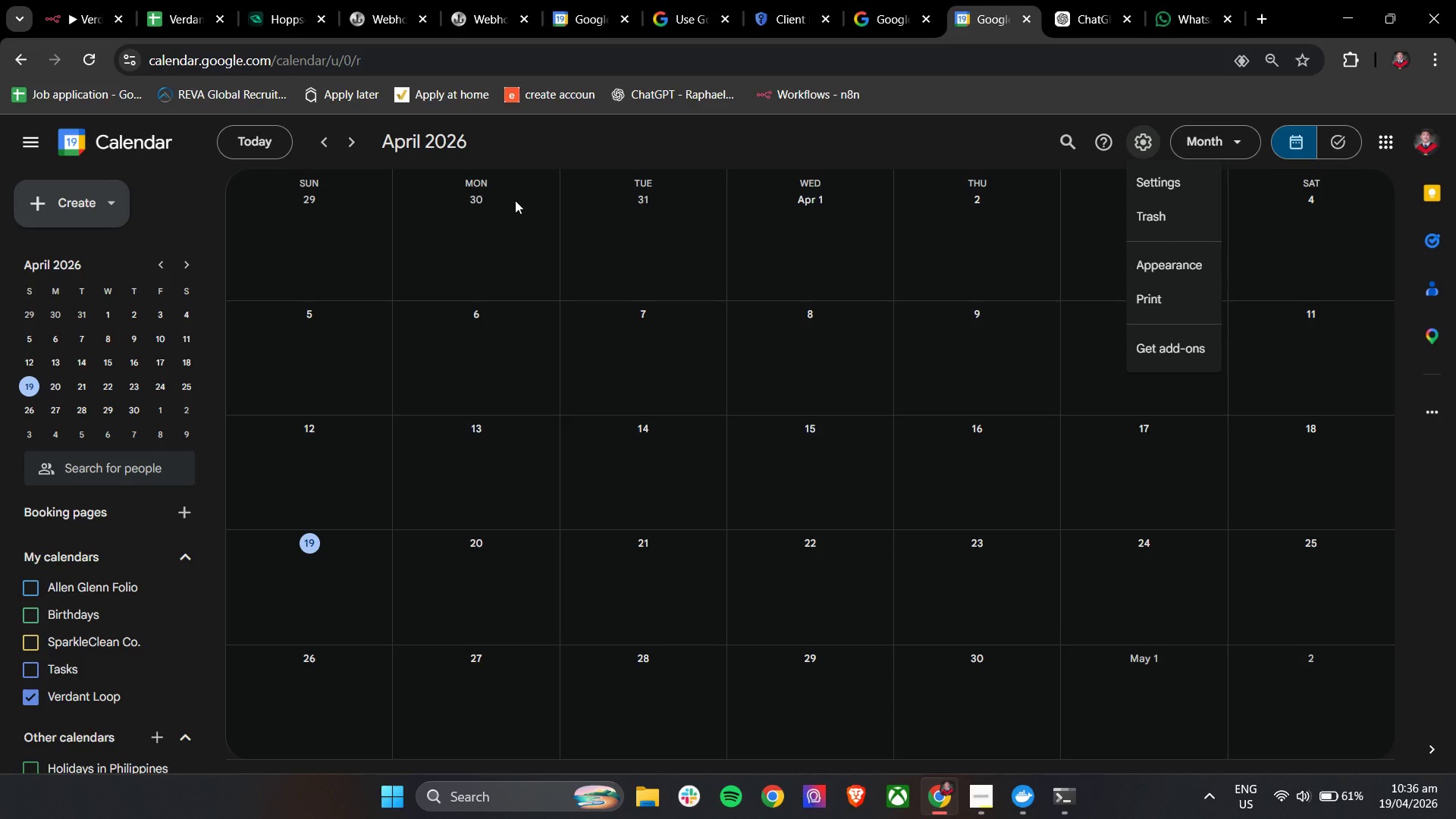 
wait(9.74)
 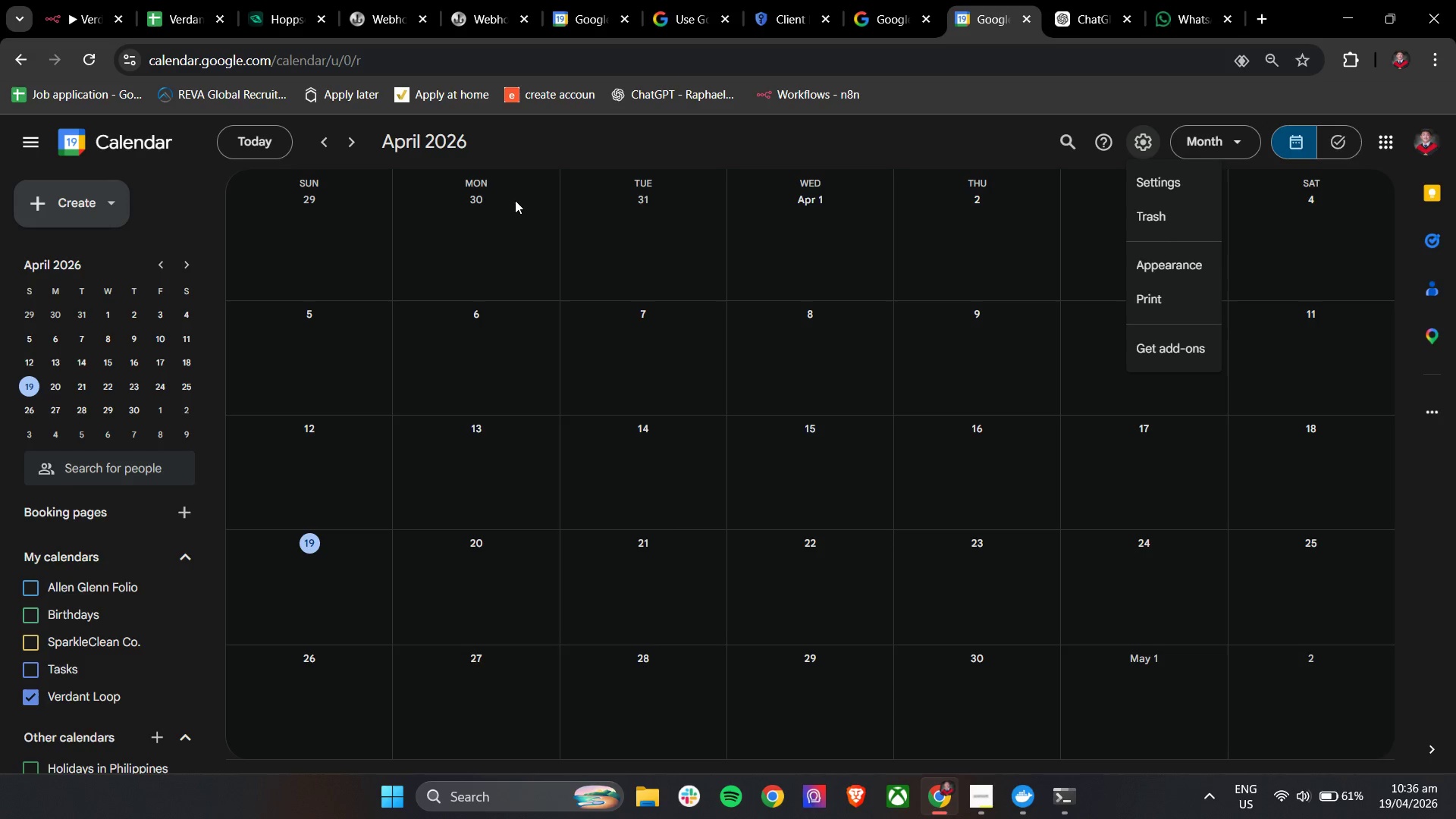 
left_click([82, 0])
 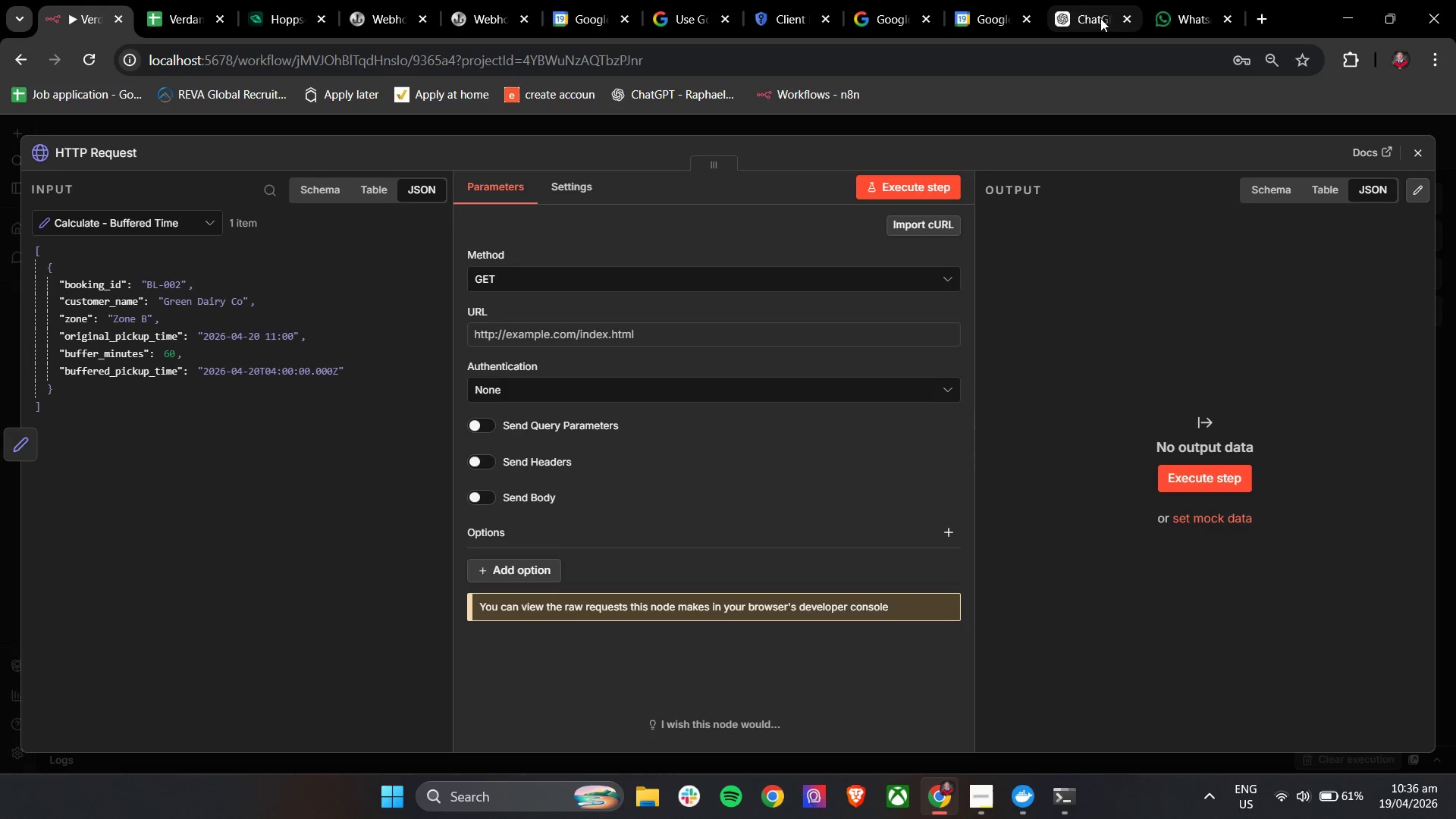 
double_click([1126, 17])
 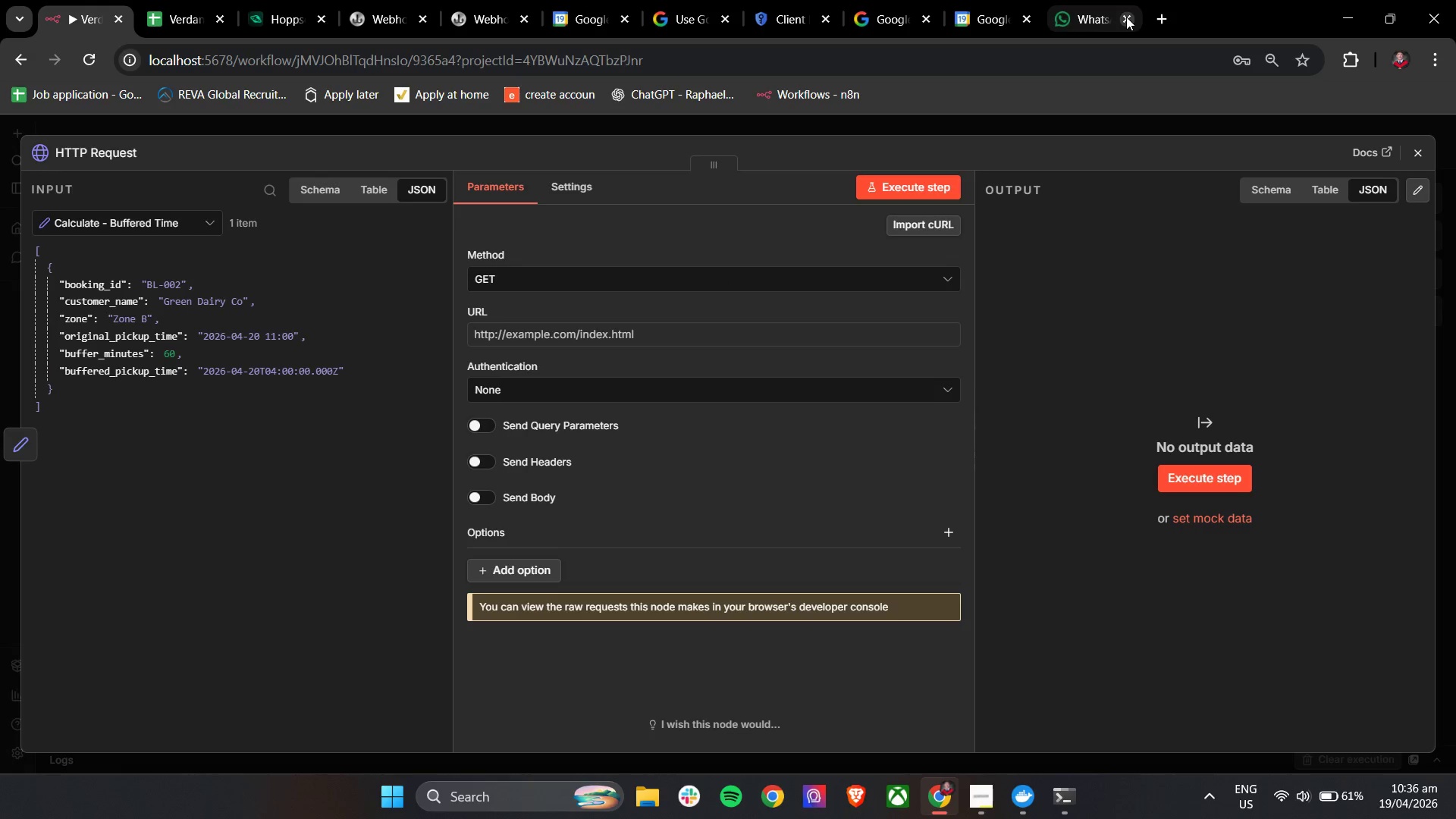 
left_click([1126, 17])
 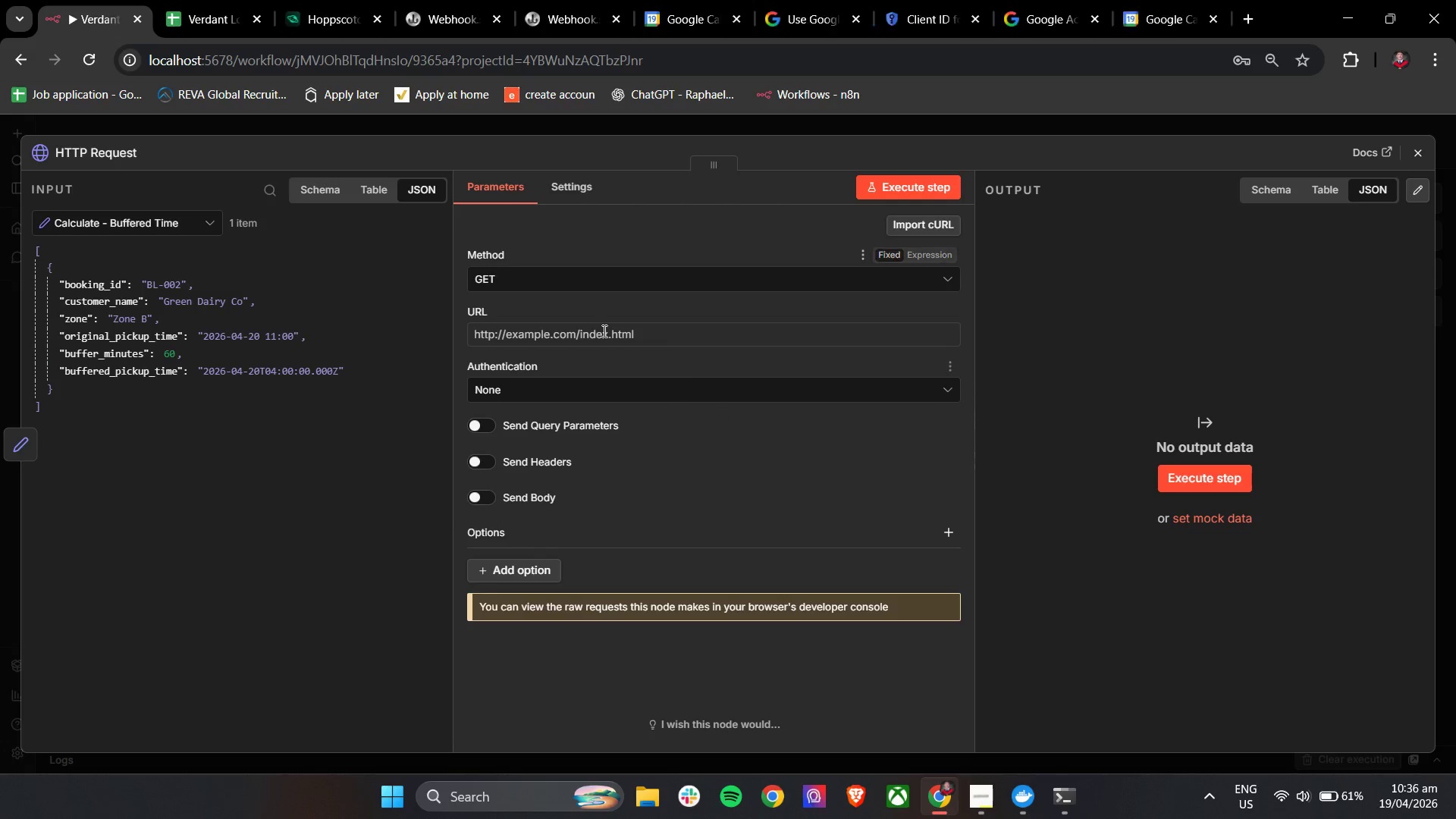 
left_click([555, 283])
 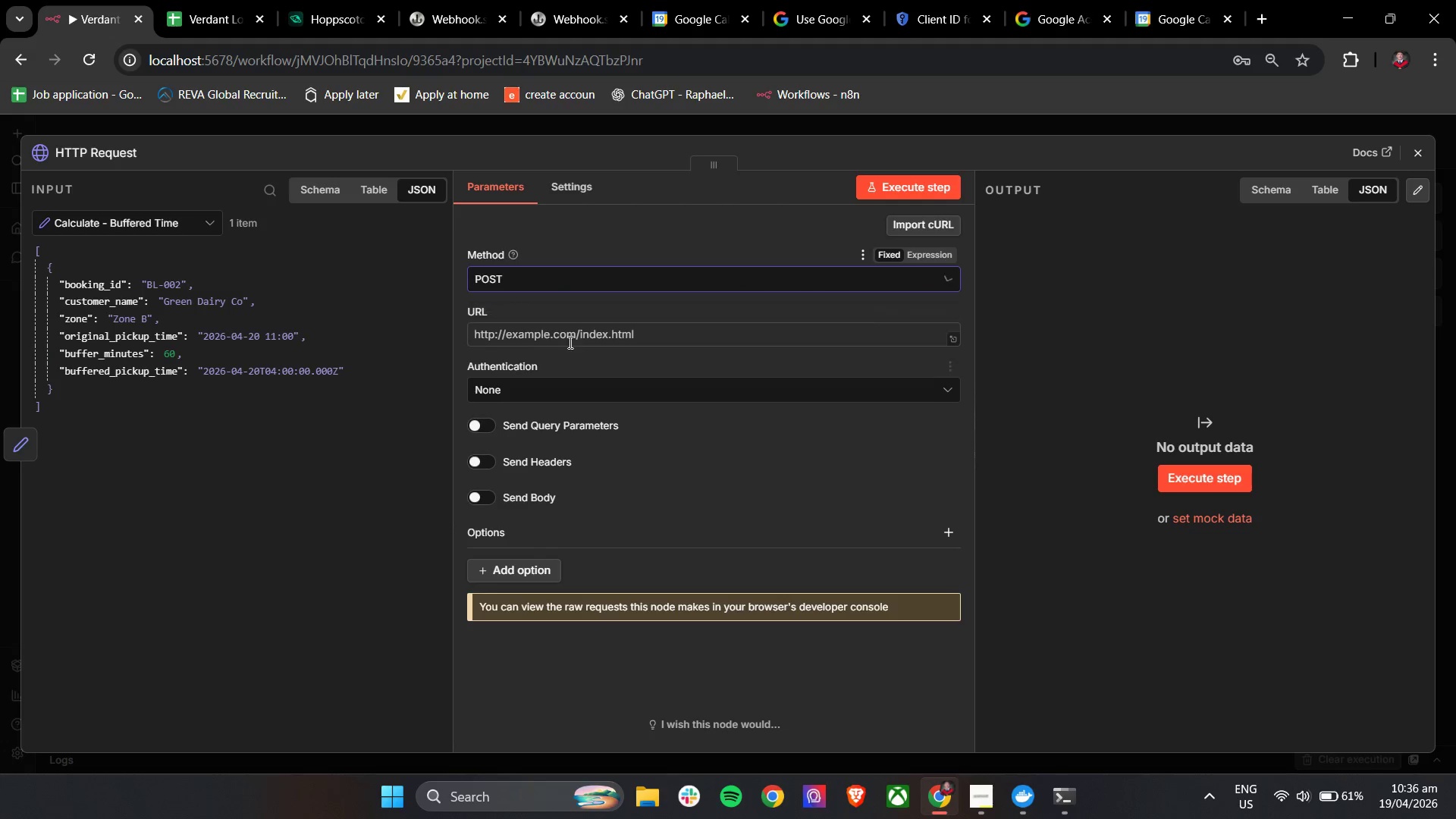 
double_click([581, 331])
 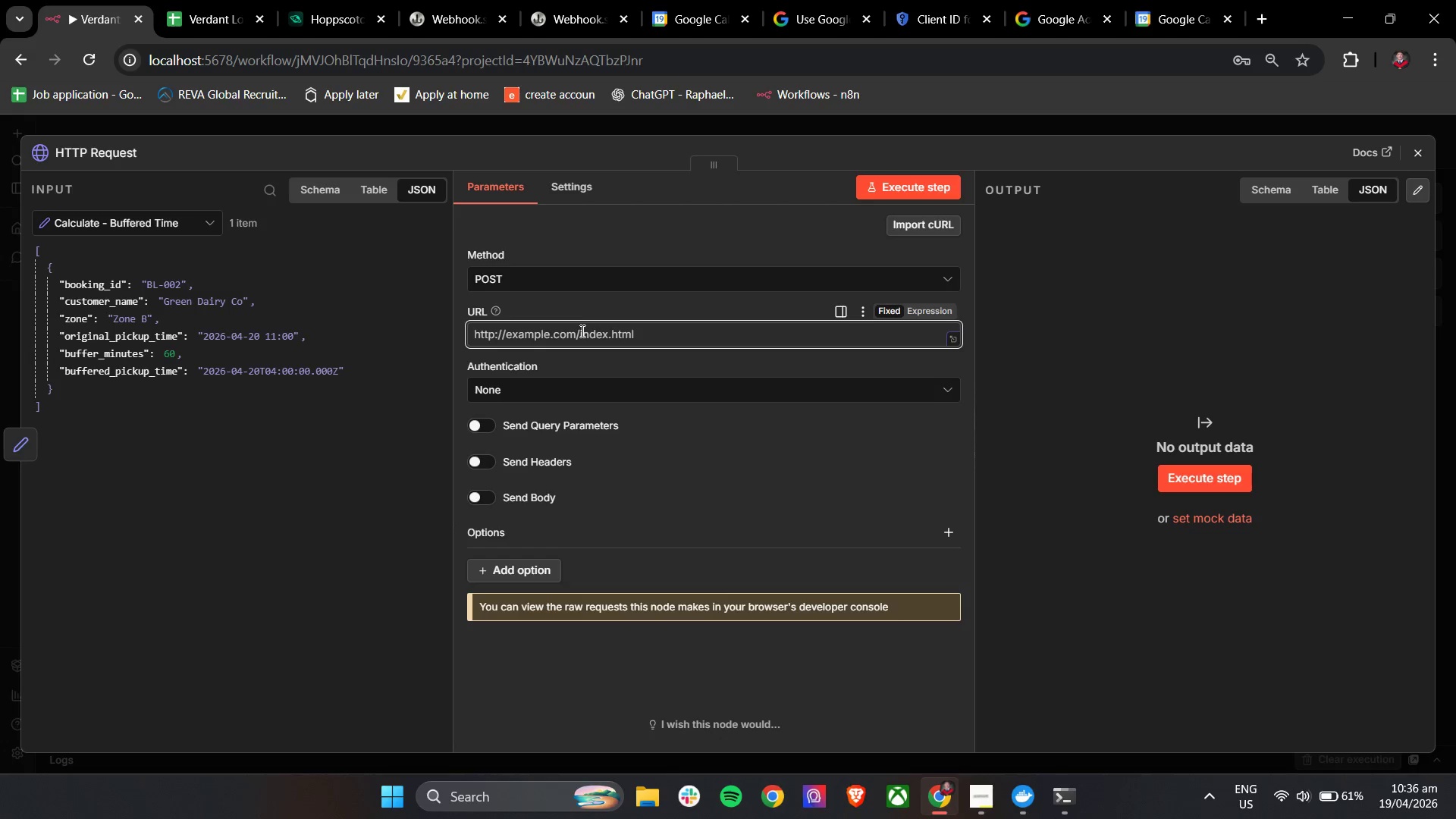 
wait(11.88)
 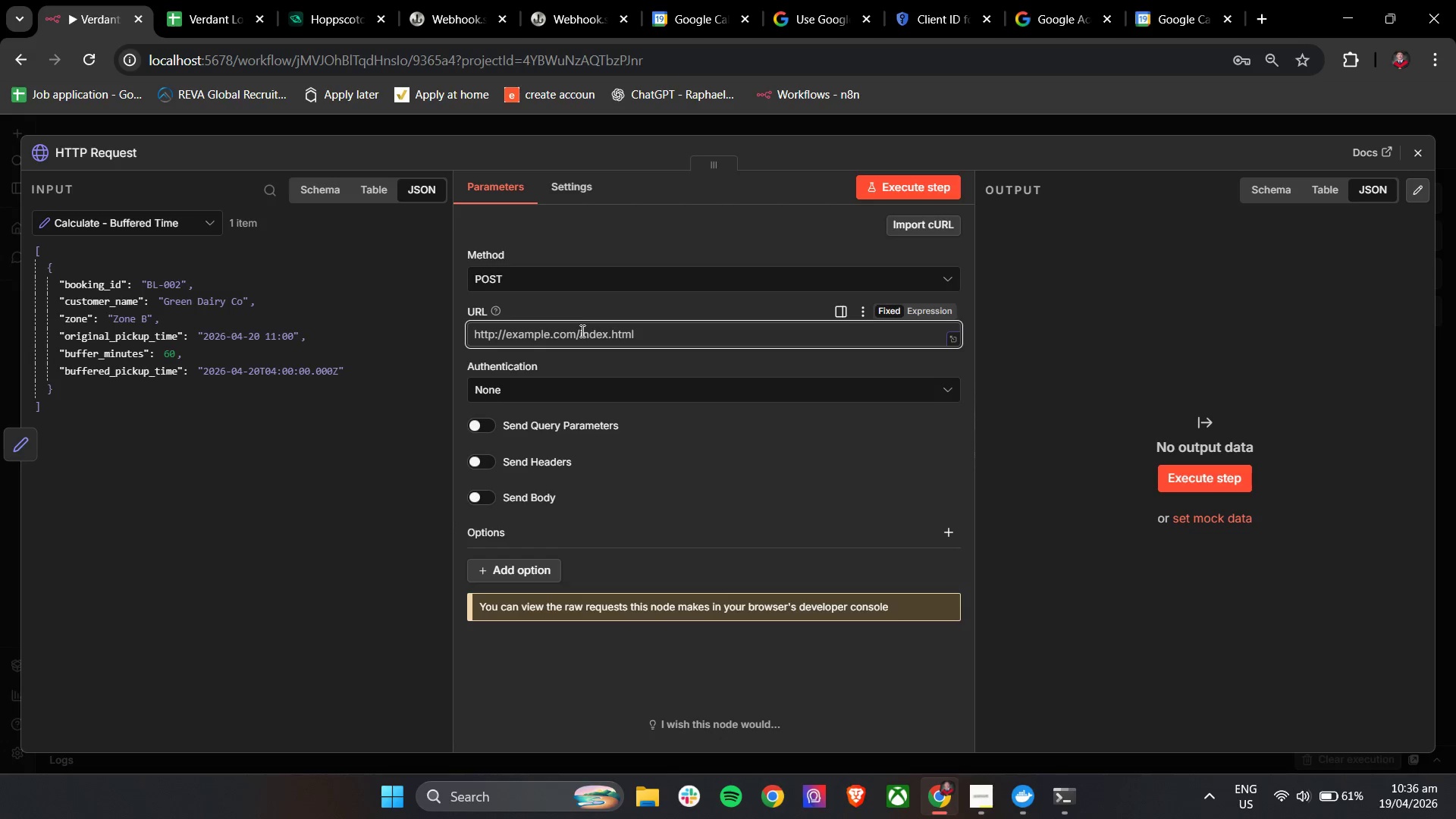 
type(https.)
key(Backspace)
type(://www.)
 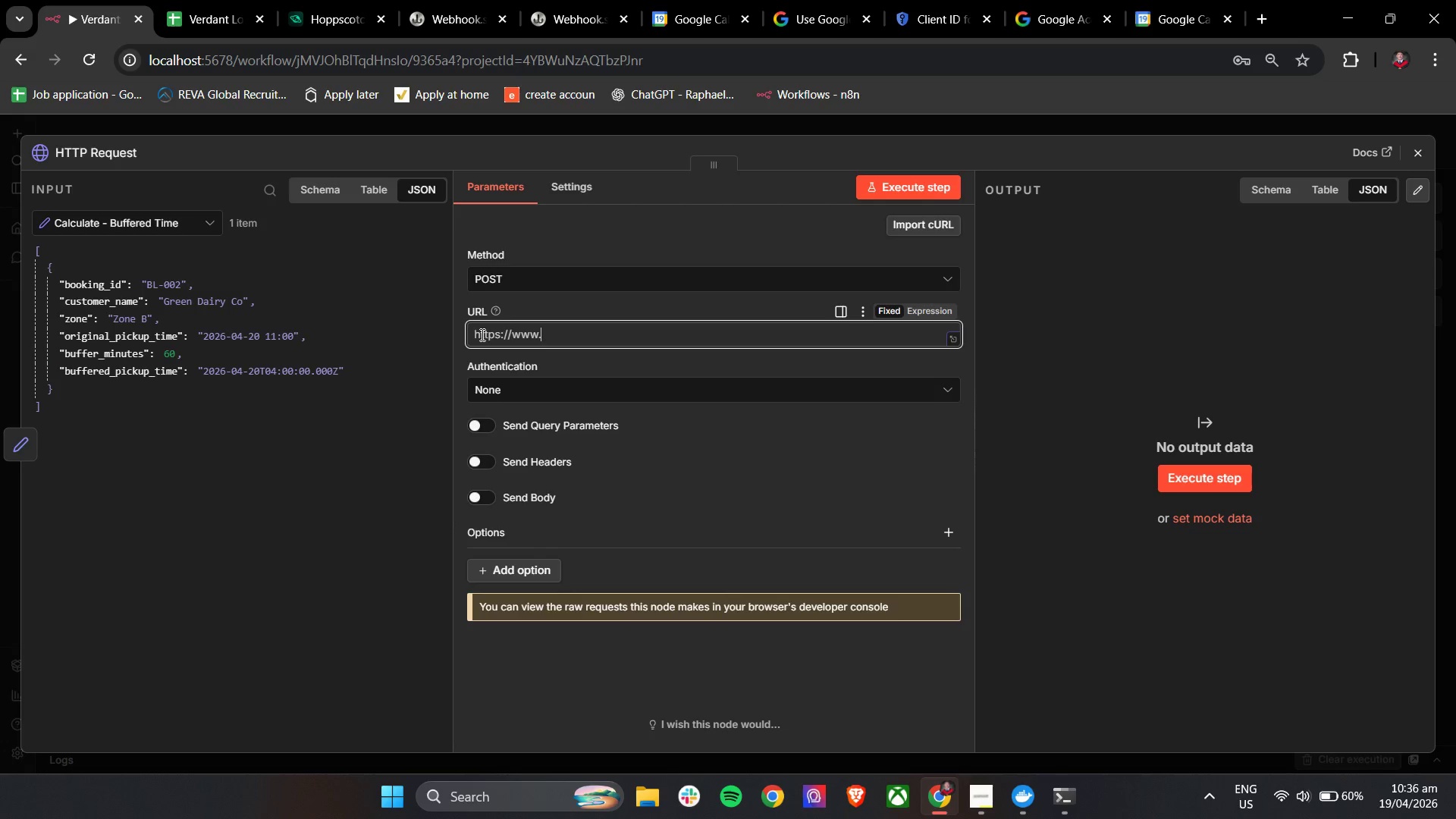 
type(googleapis.com/calendar/v3/calendars/)
 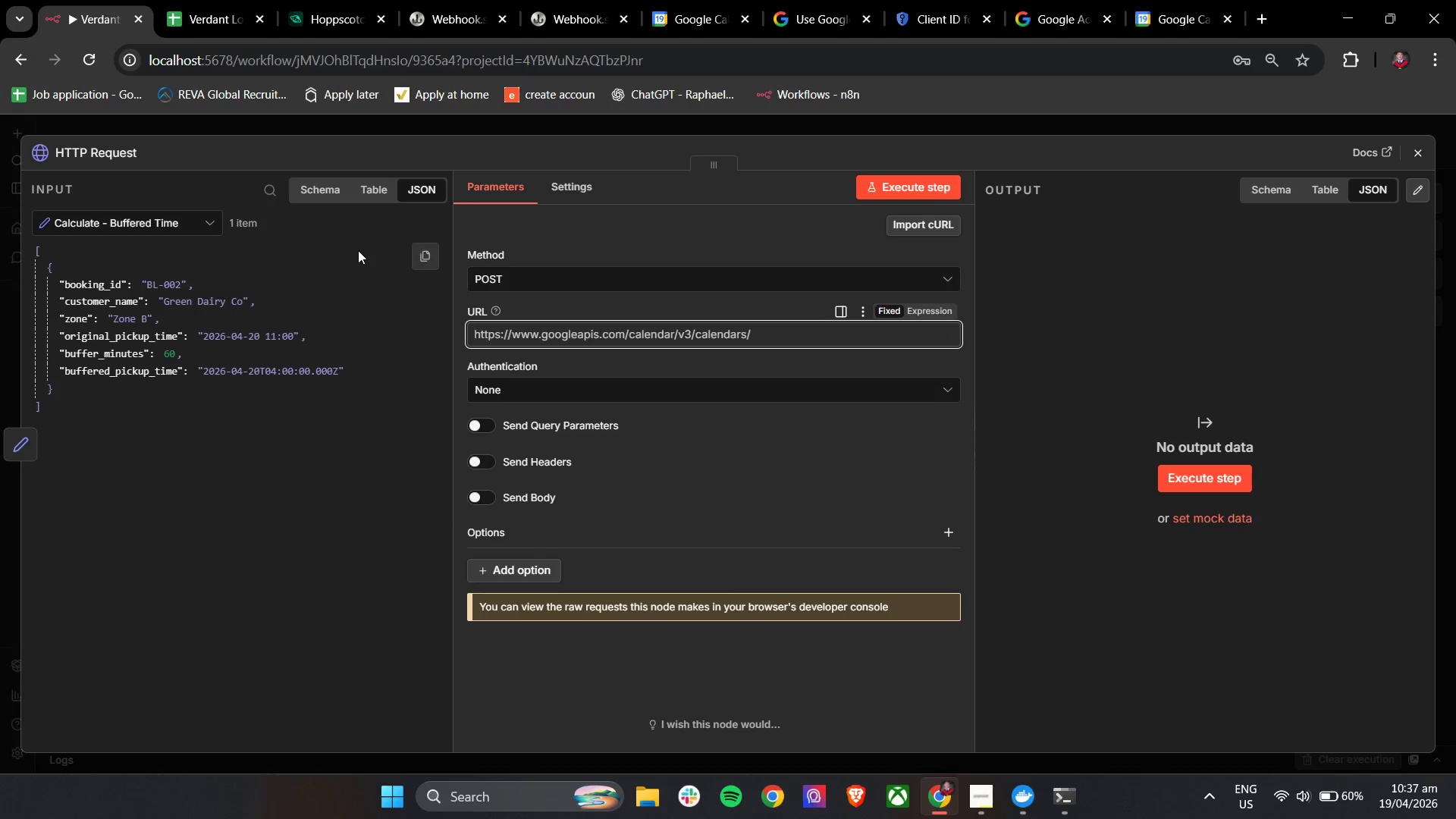 
left_click([1059, 0])
 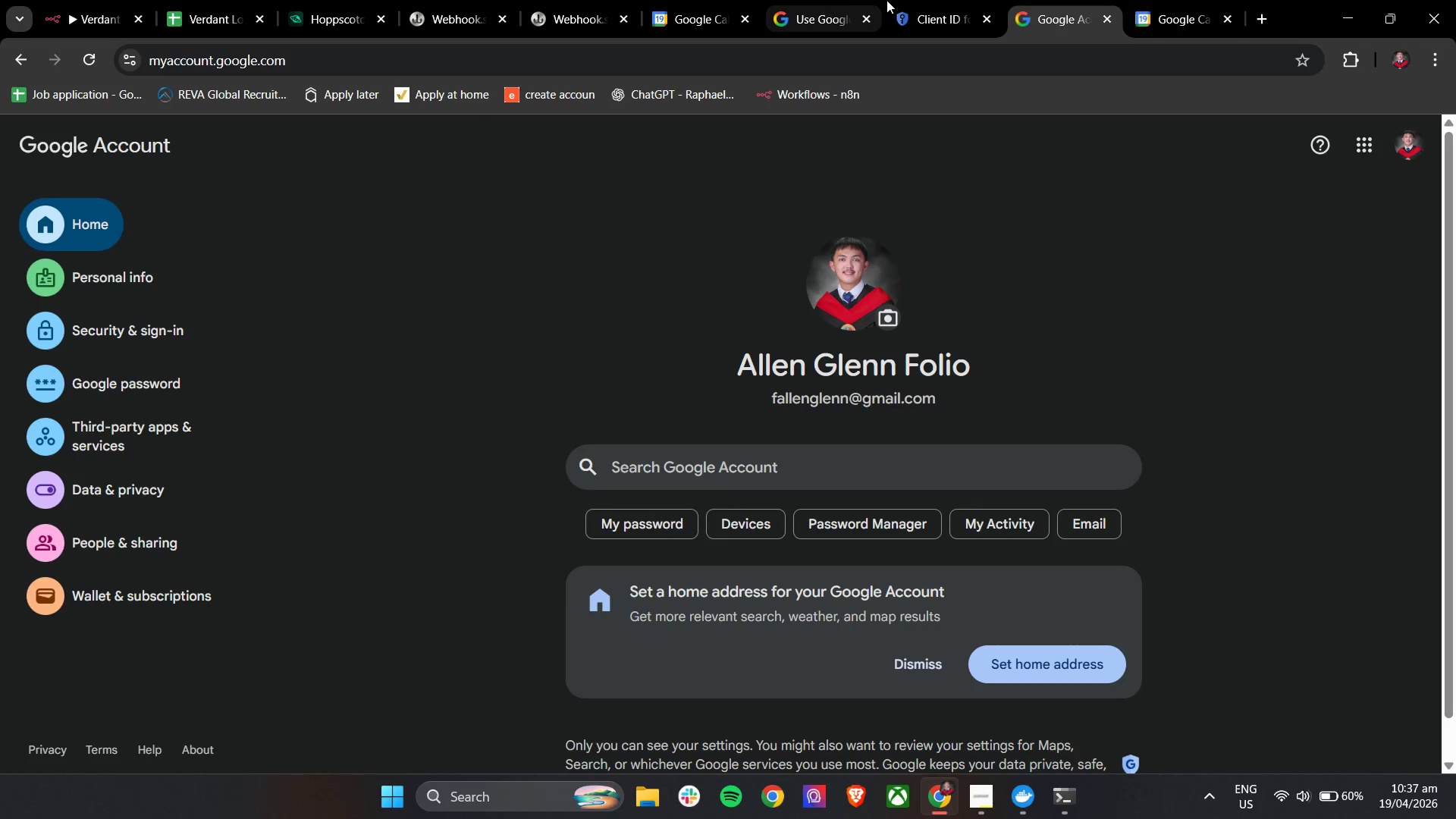 
left_click([1150, 0])
 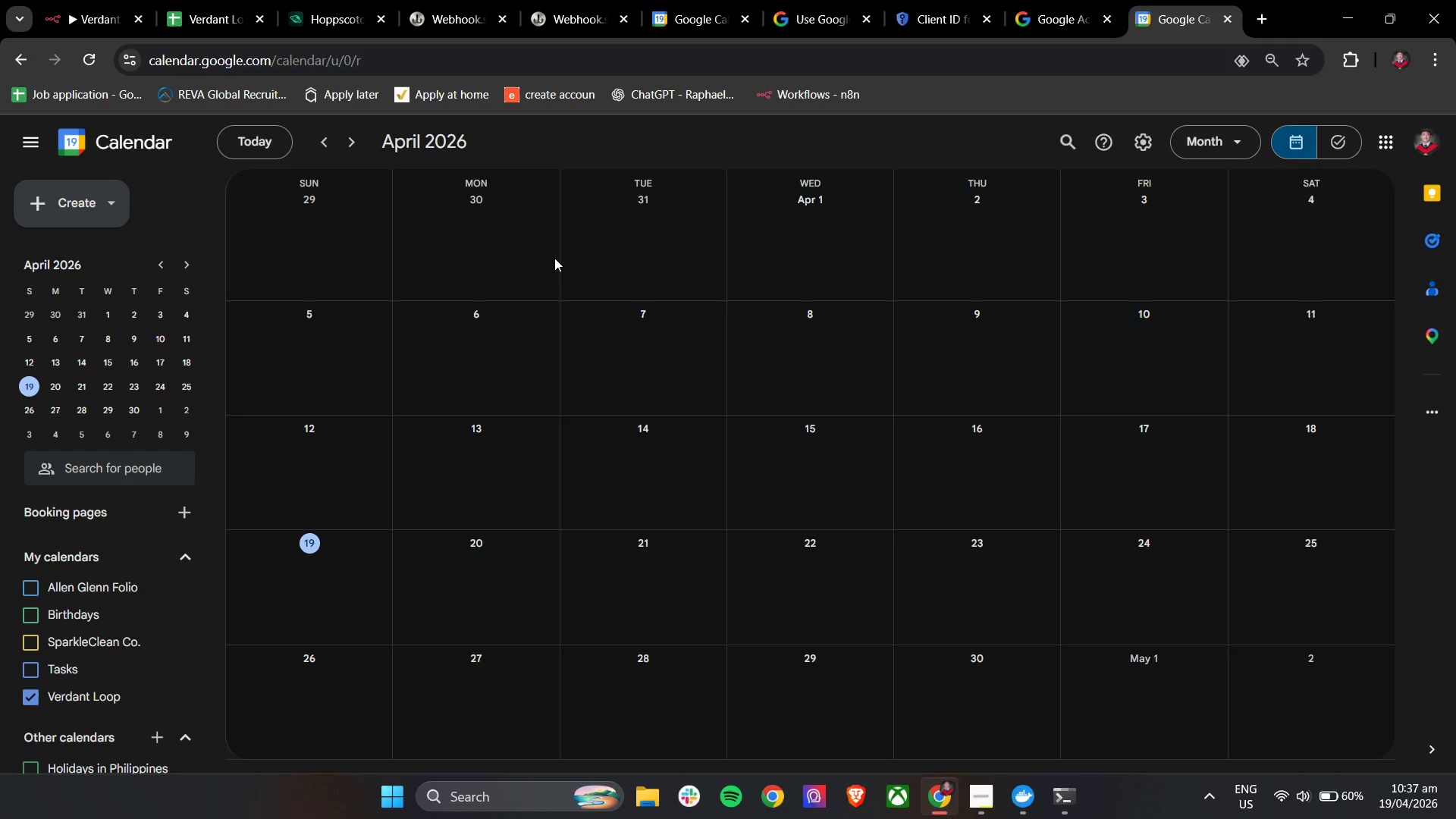 
scroll: coordinate [120, 268], scroll_direction: down, amount: 4.0
 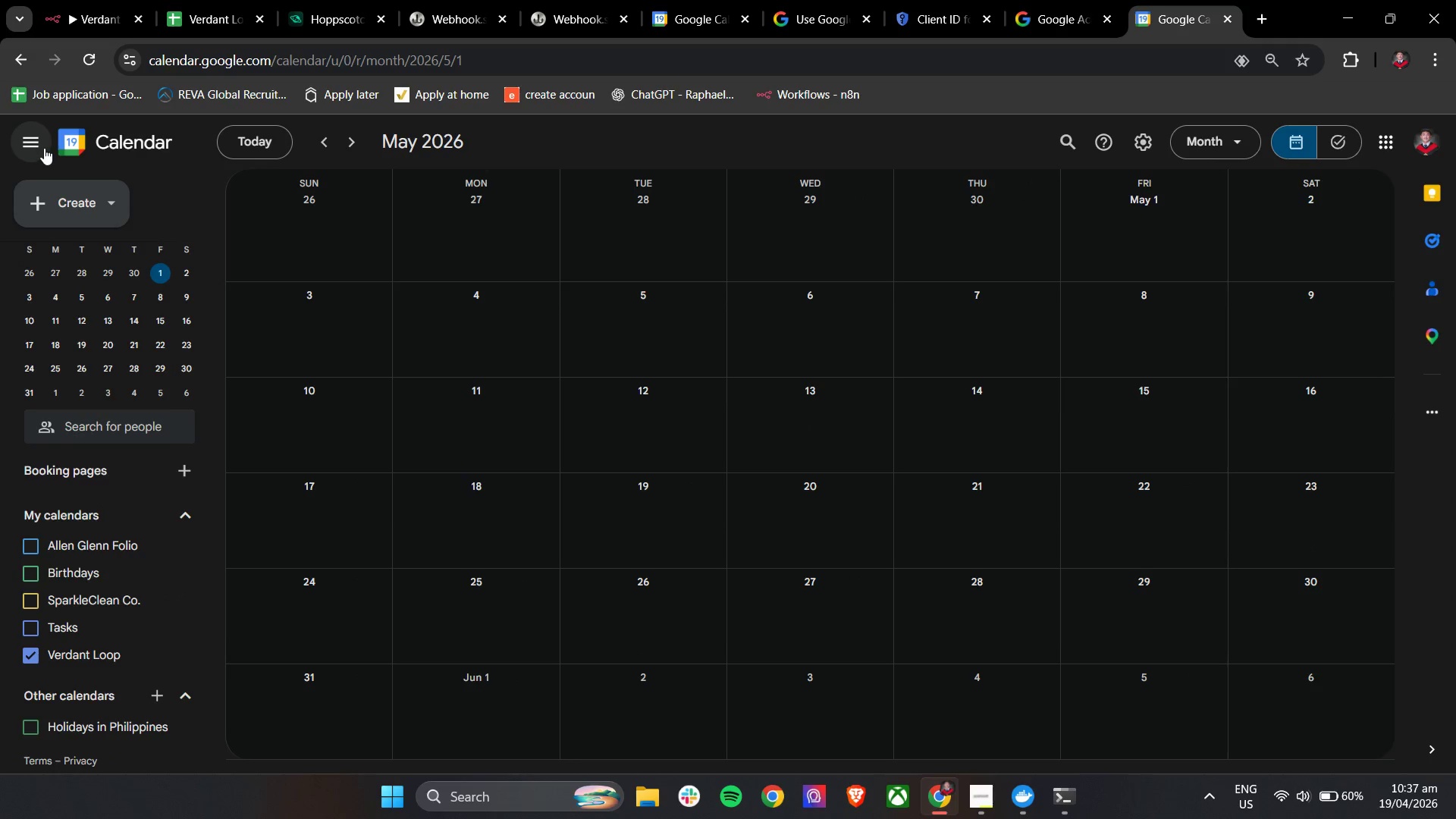 
double_click([42, 146])
 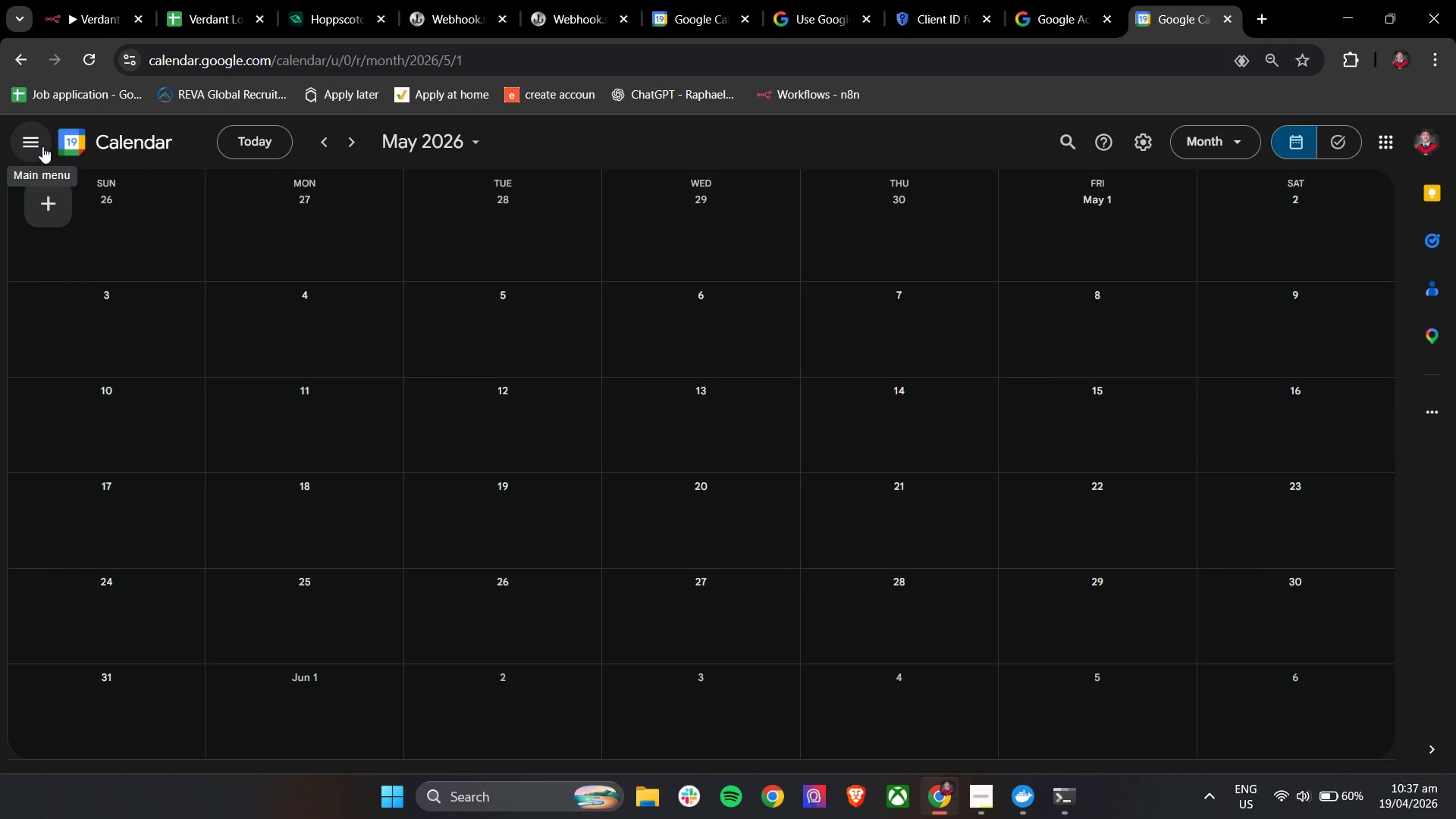 
left_click([42, 146])
 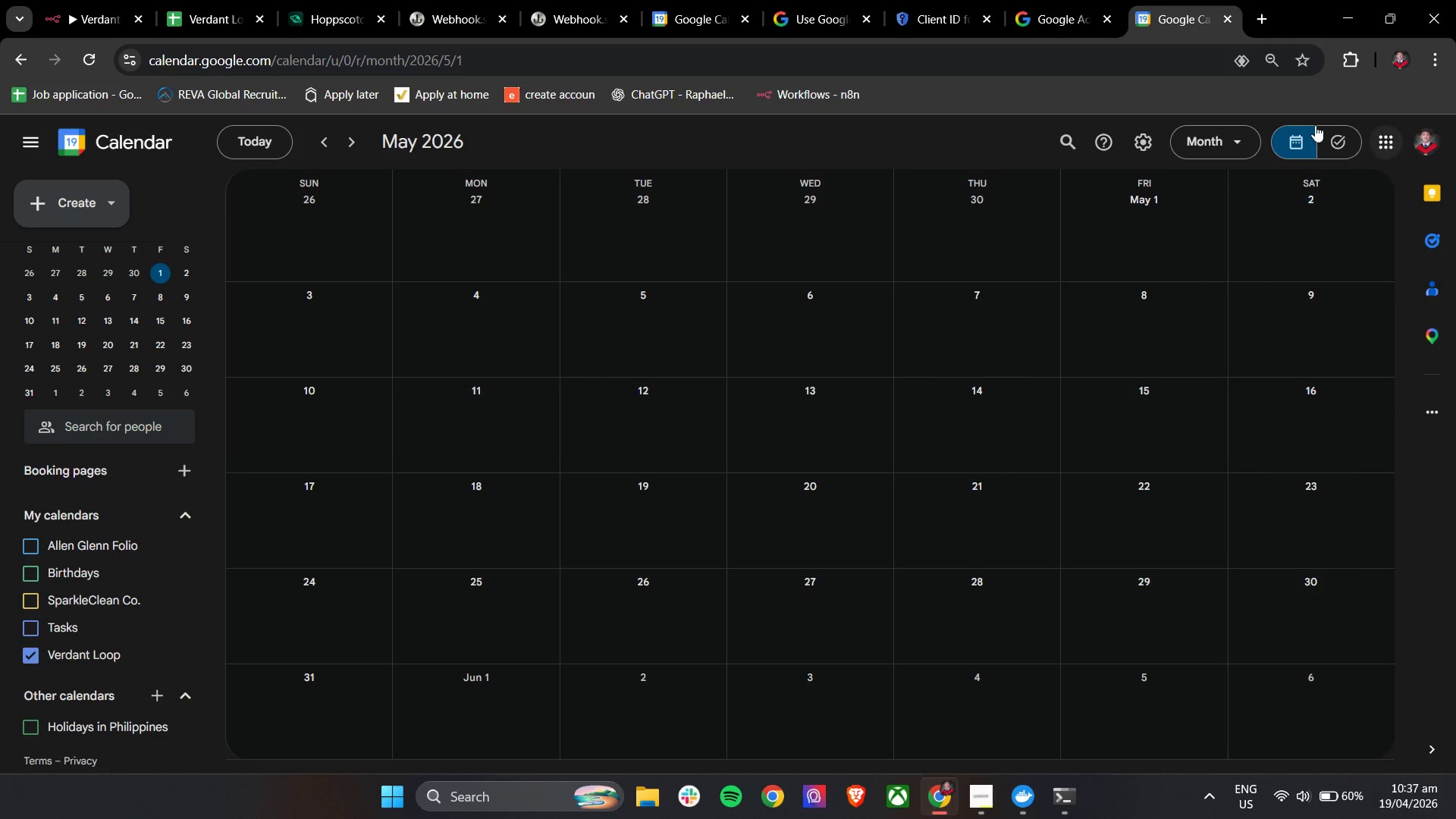 
left_click([1141, 137])
 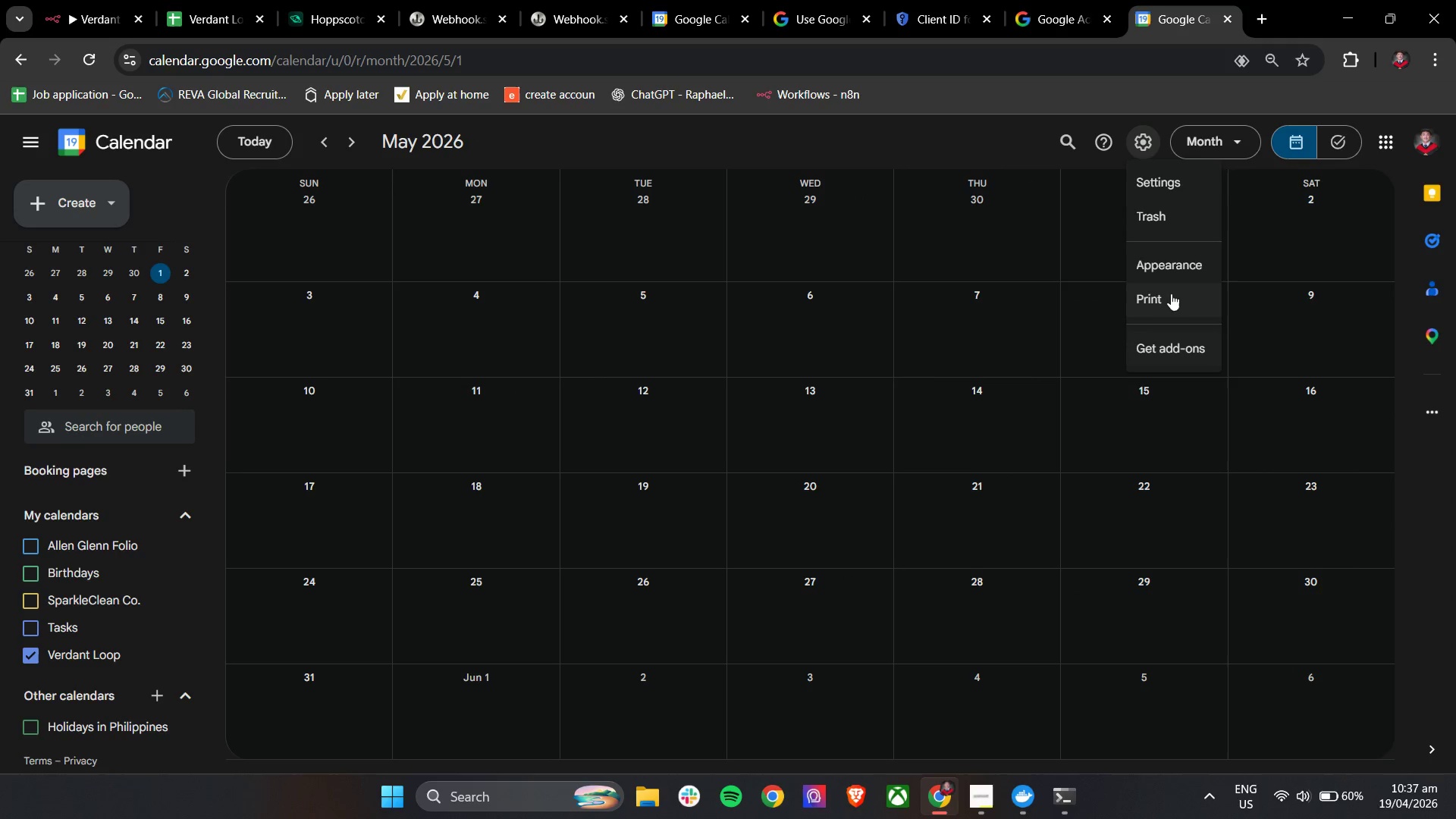 
left_click([1171, 187])
 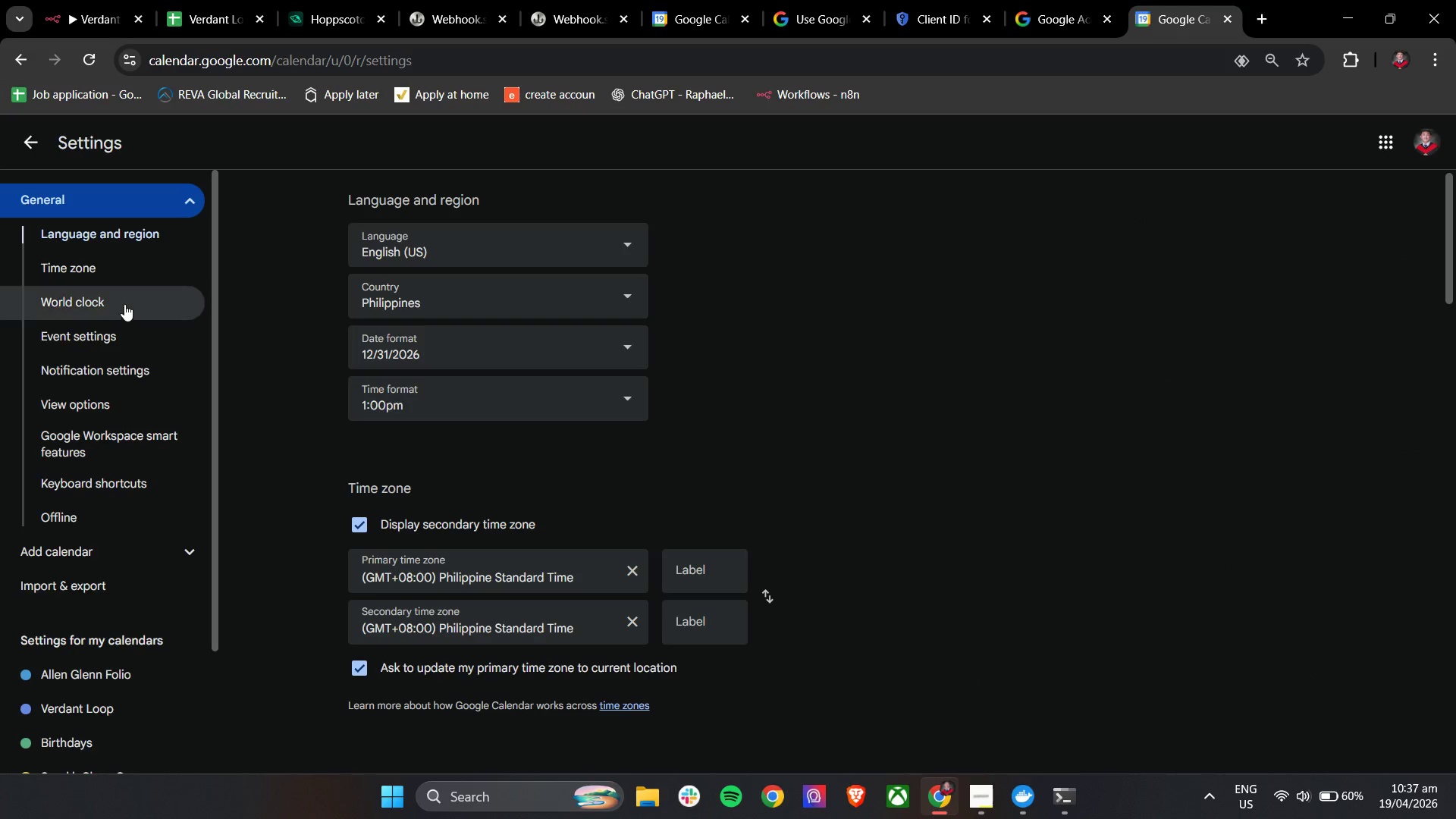 
scroll: coordinate [129, 303], scroll_direction: down, amount: 6.0
 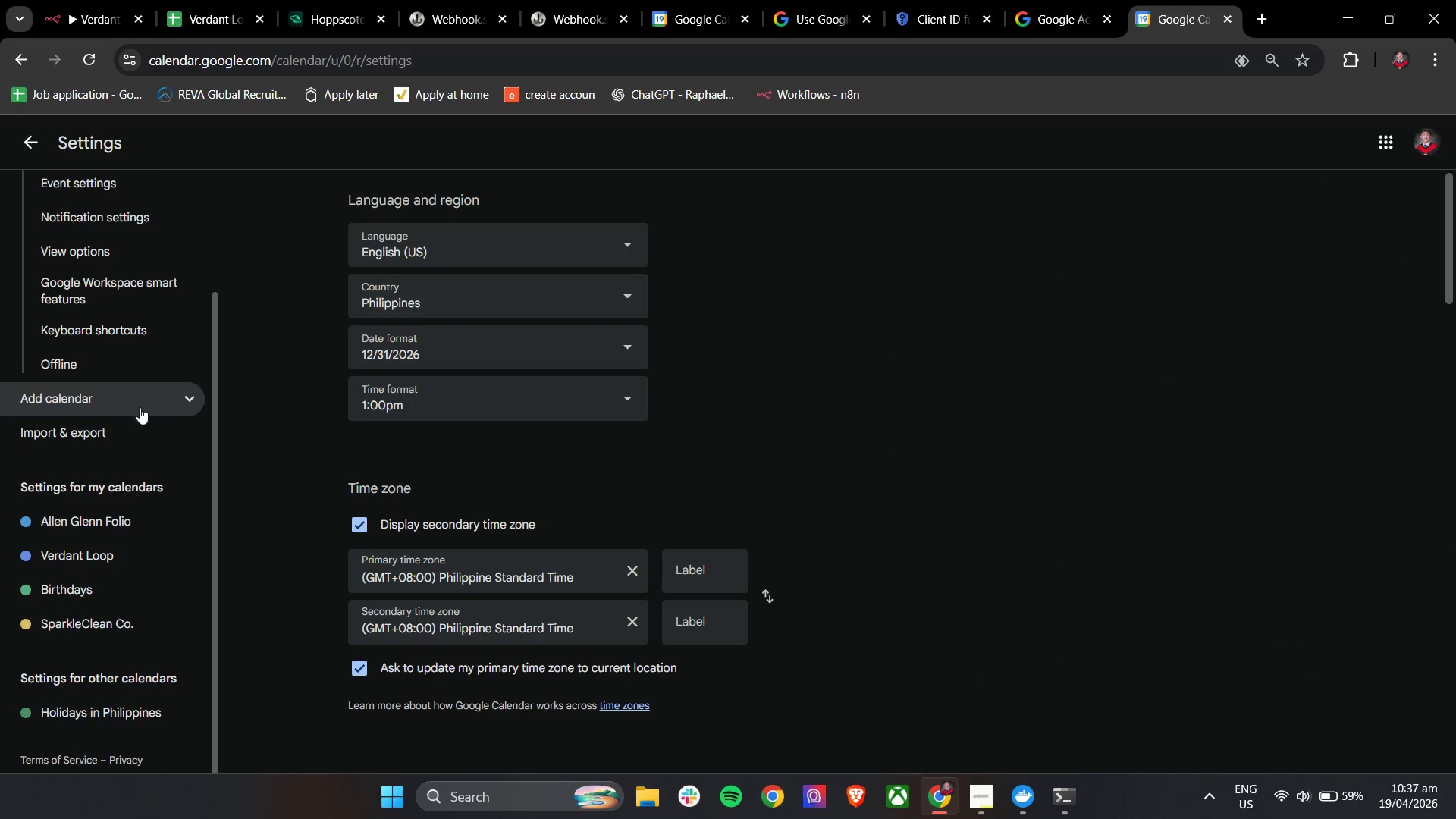 
left_click([140, 407])
 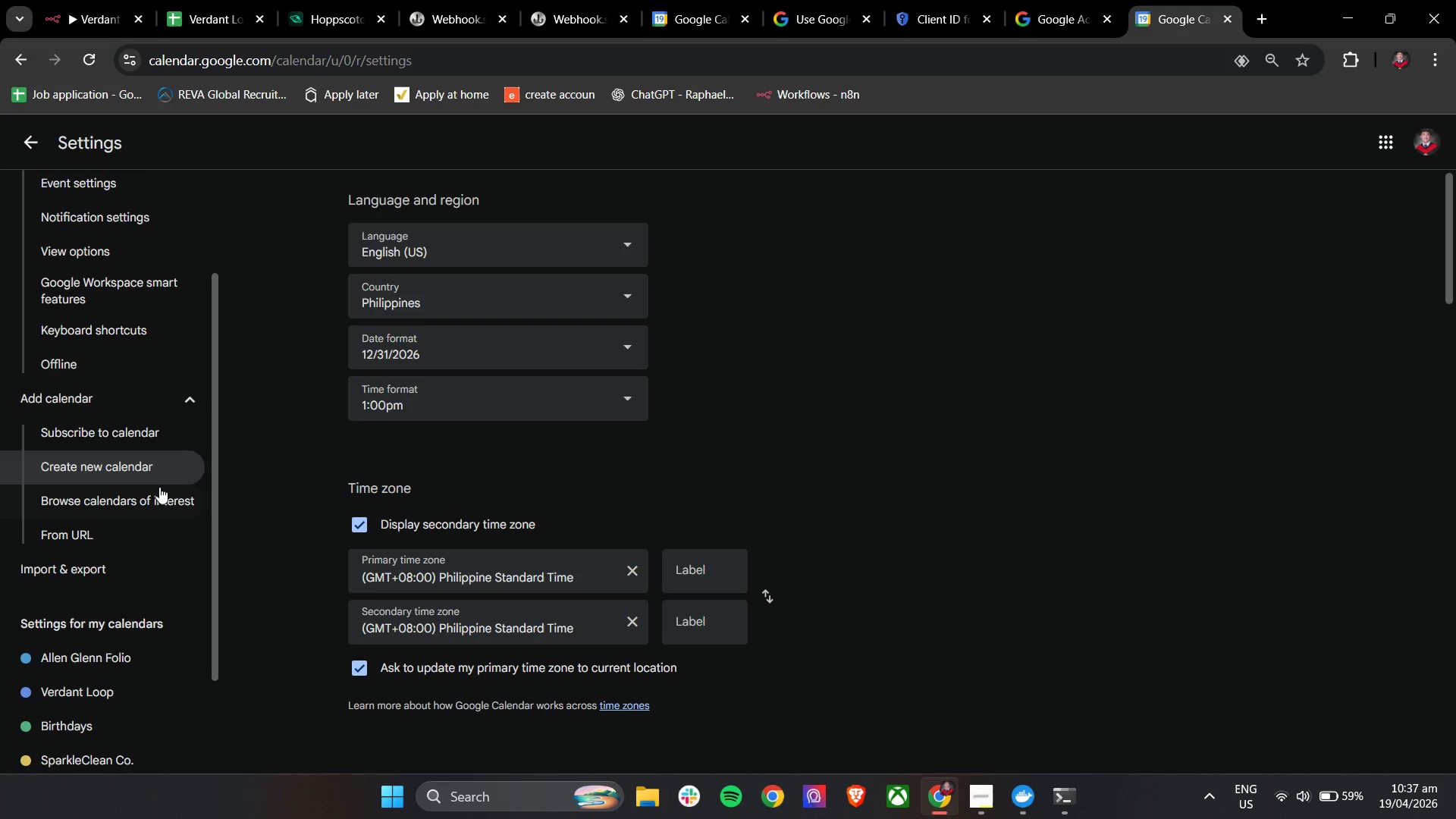 
left_click([139, 531])
 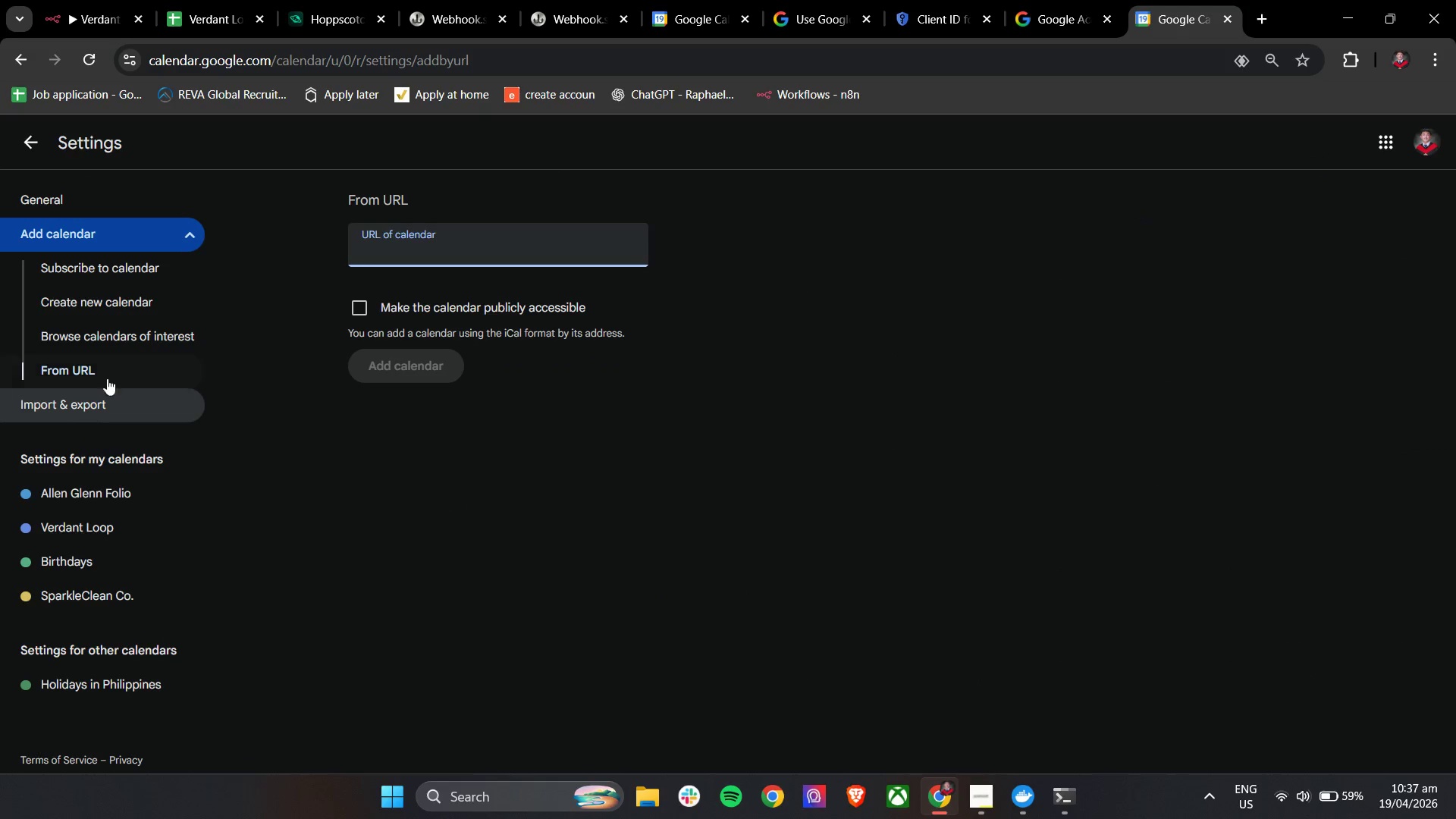 
left_click([97, 416])
 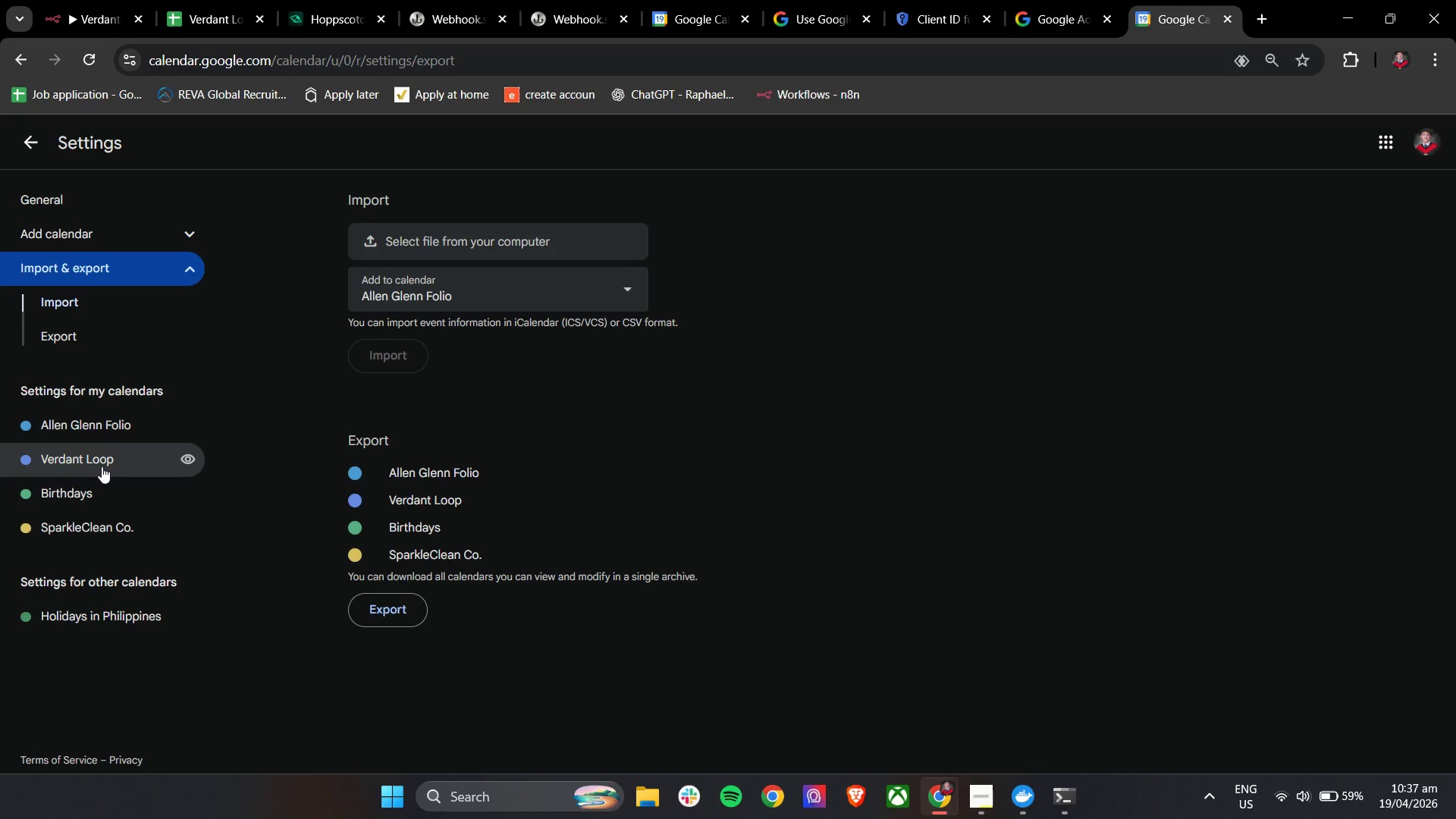 
left_click([102, 463])
 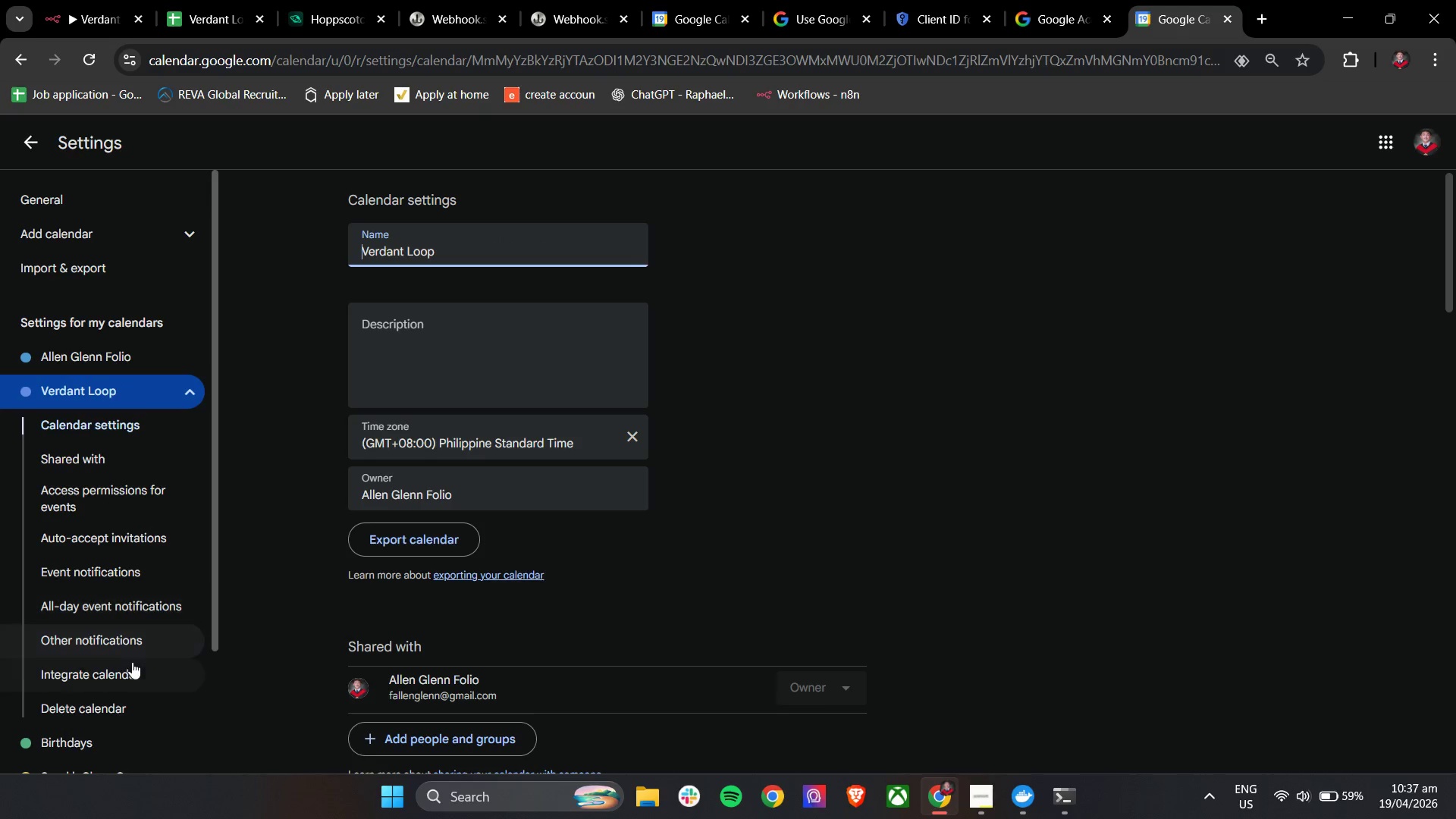 
scroll: coordinate [134, 670], scroll_direction: down, amount: 1.0
 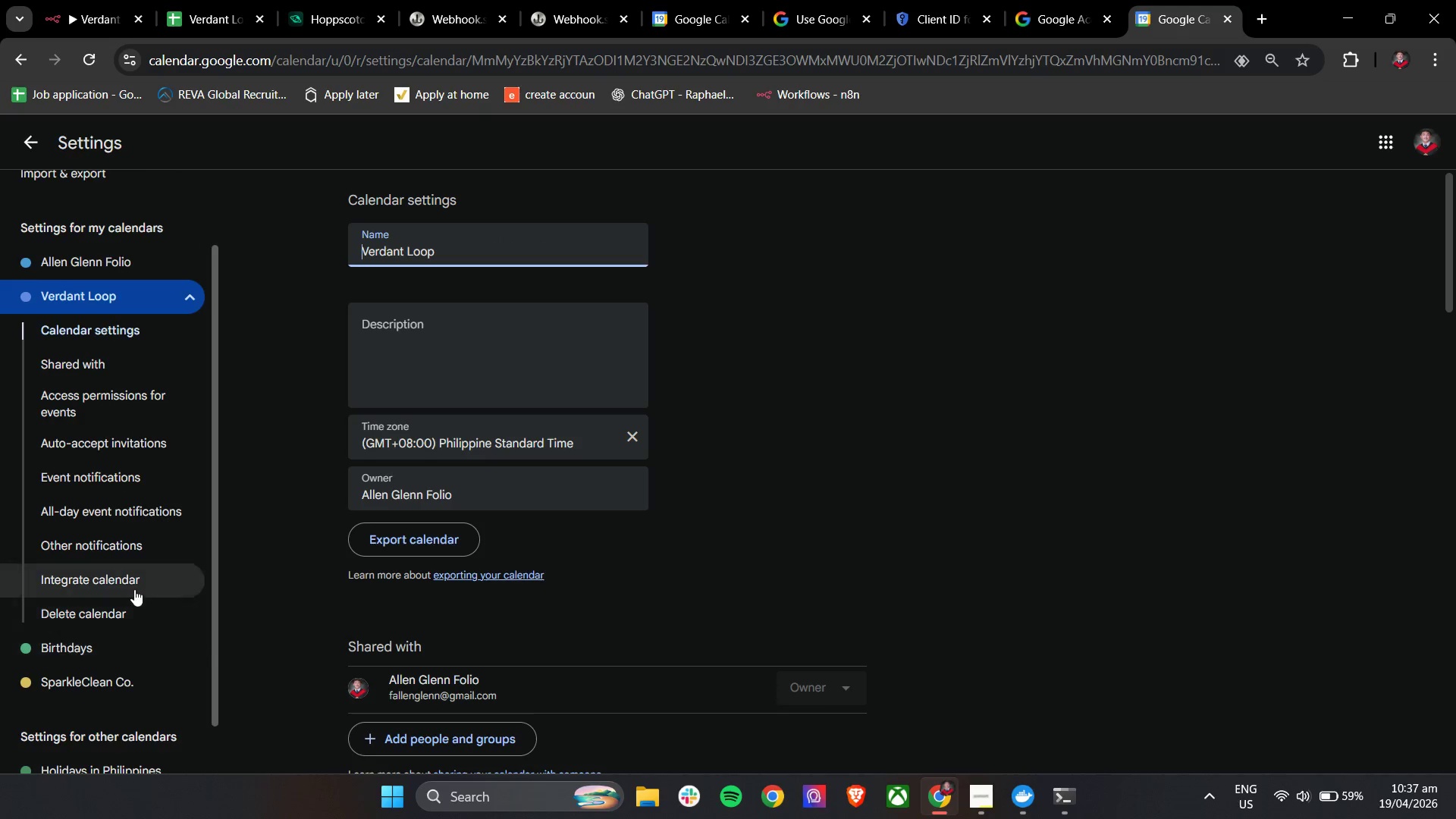 
left_click([134, 587])
 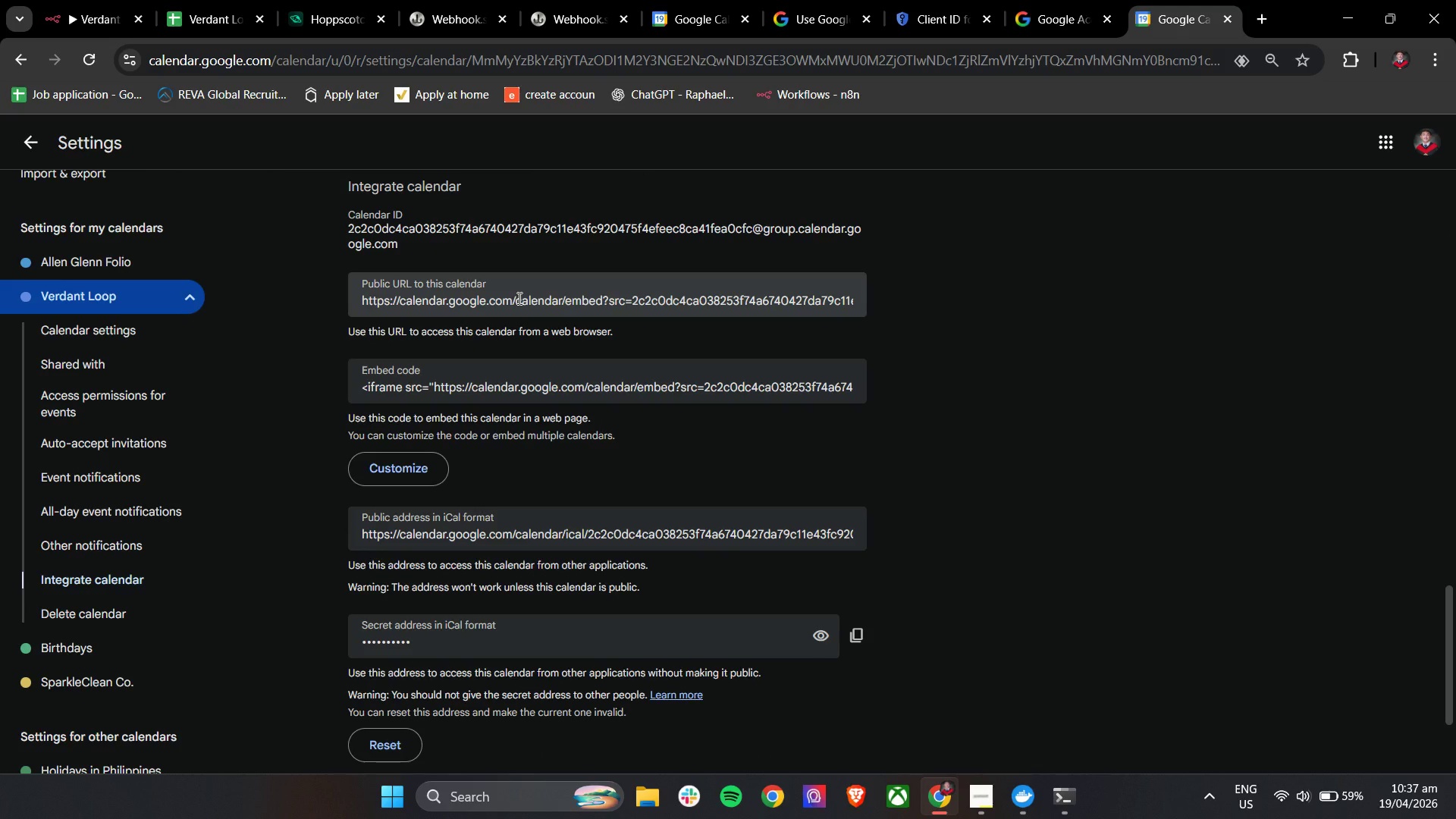 
double_click([518, 298])
 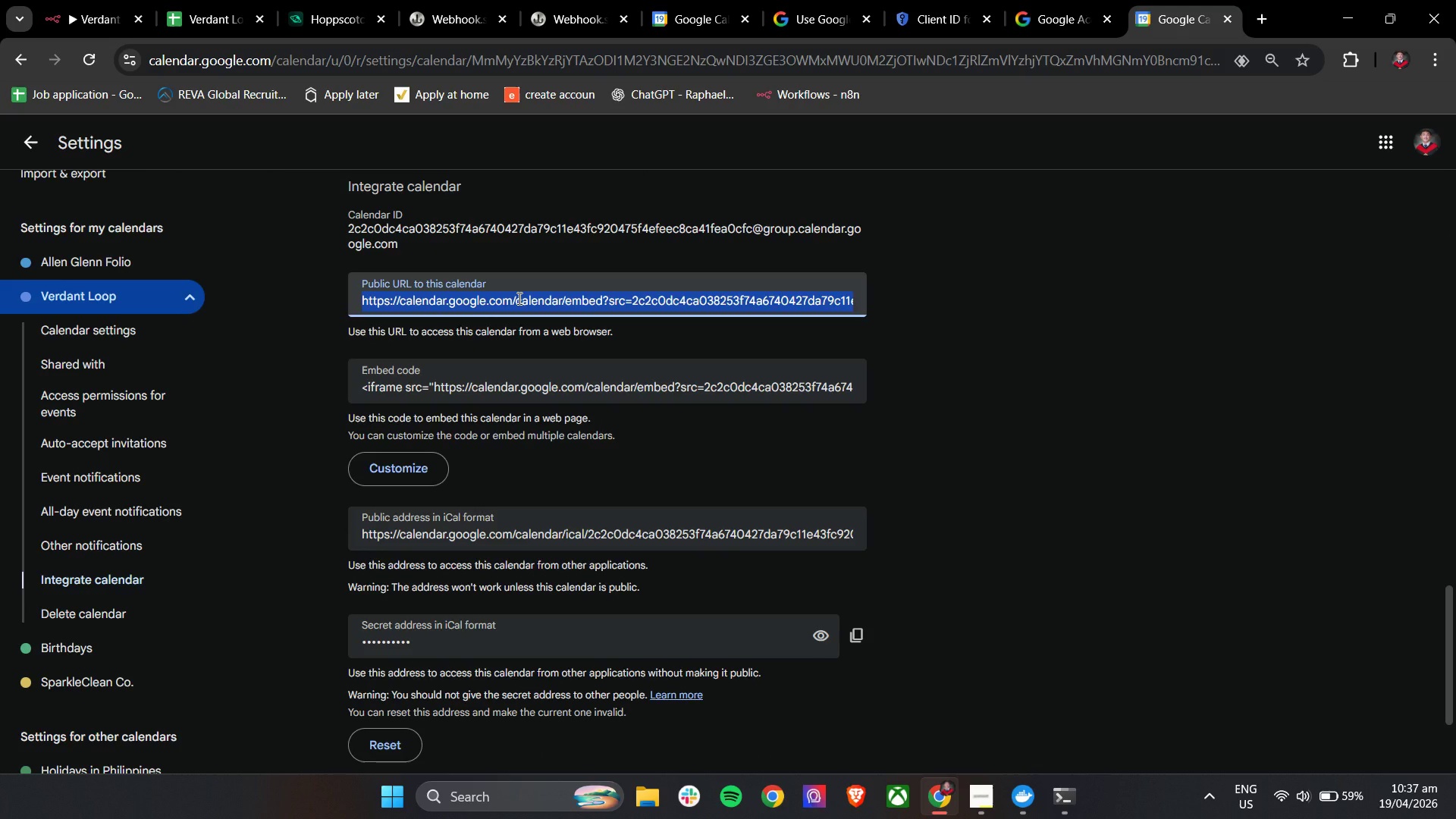 
key(Control+C)
 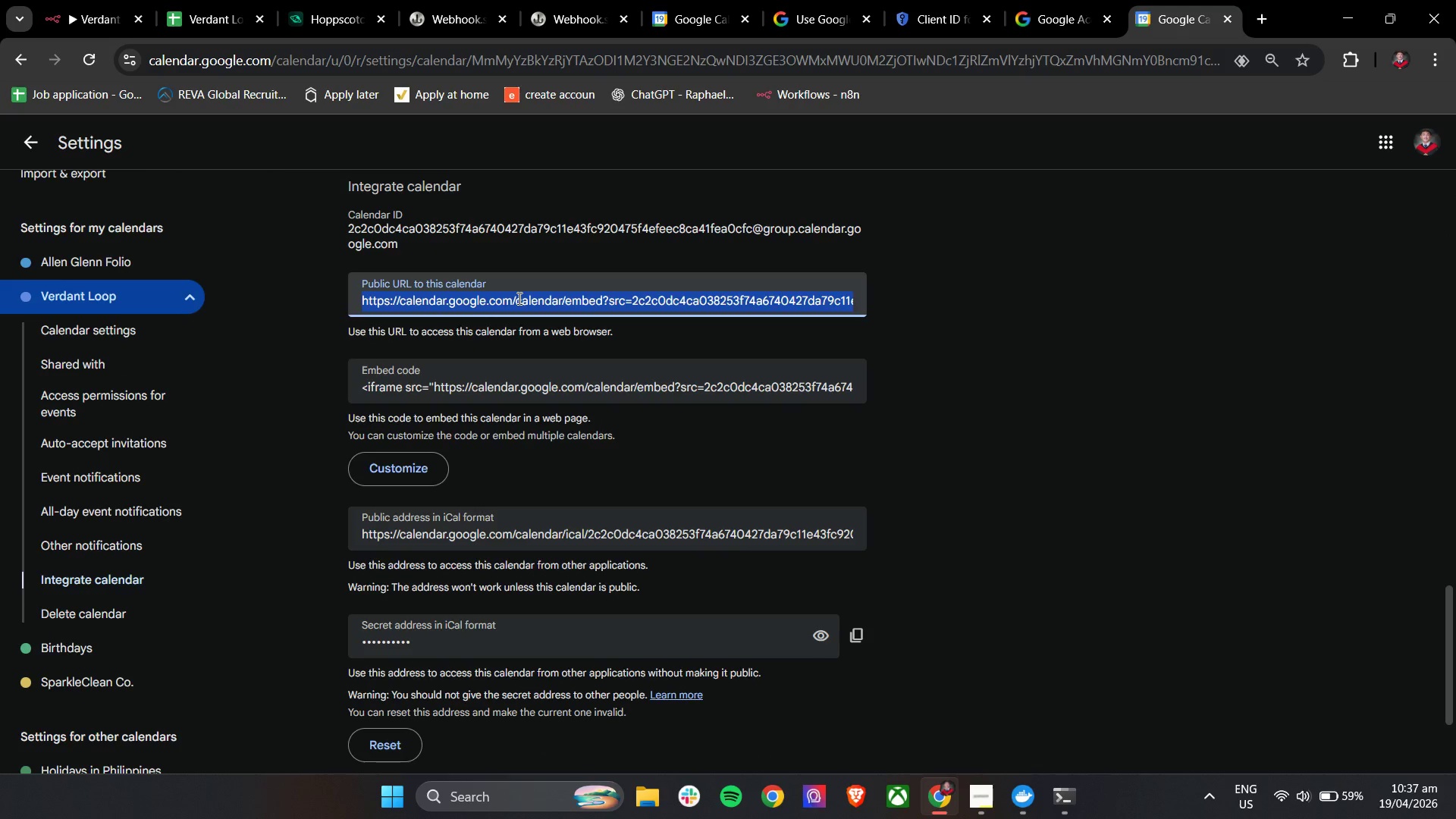 
key(Control+C)
 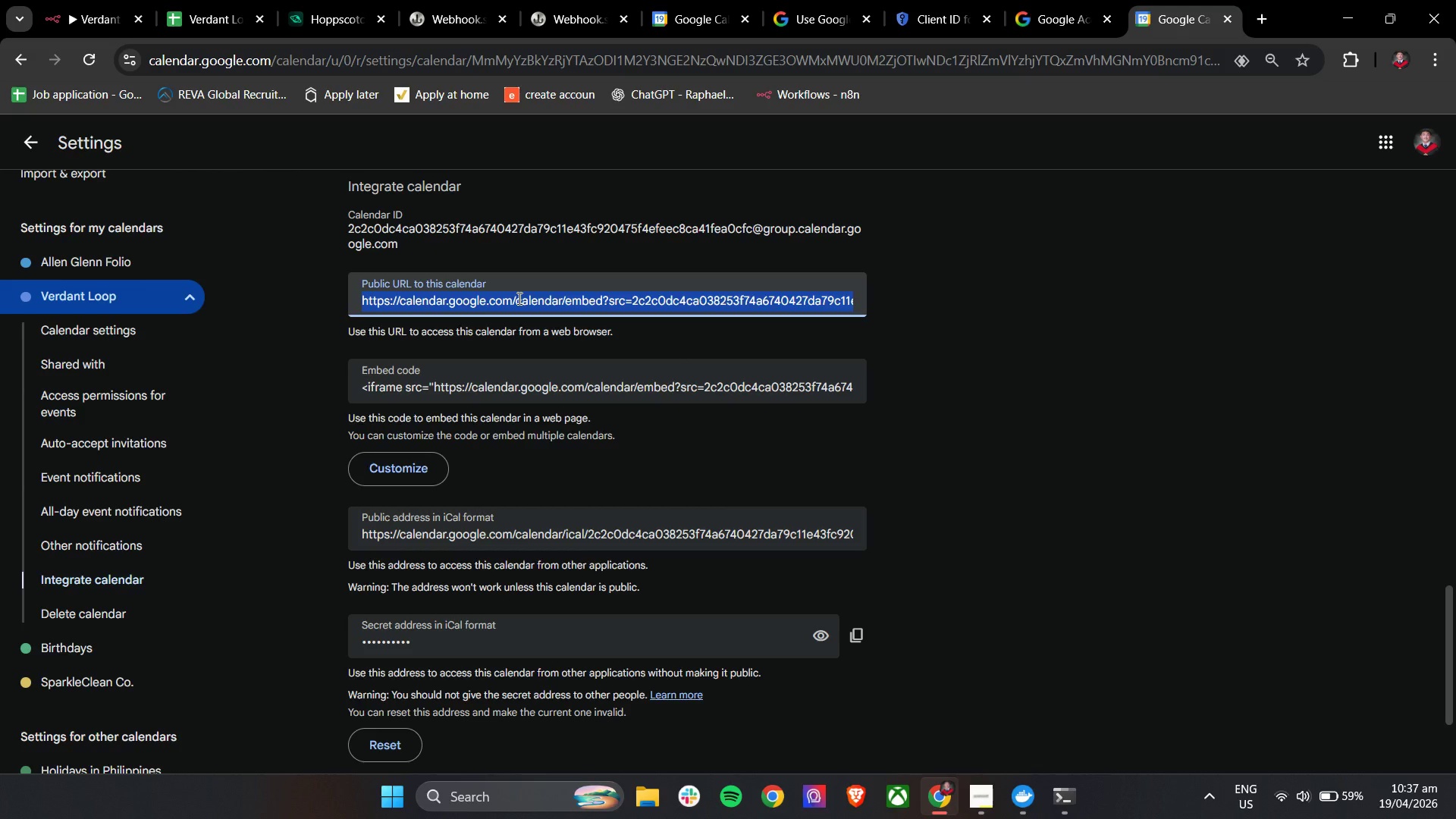 
key(Control+C)
 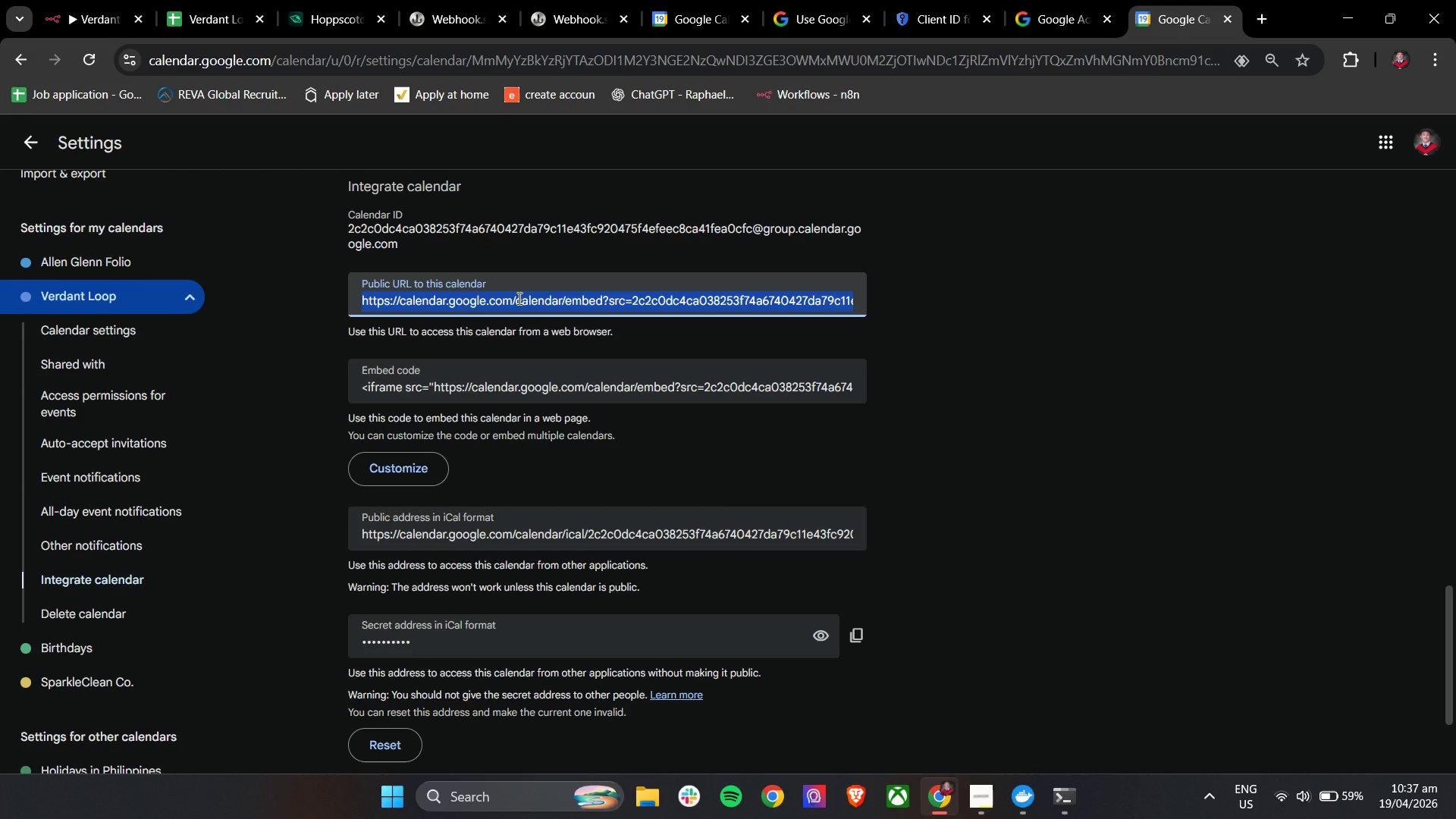 
key(Control+C)
 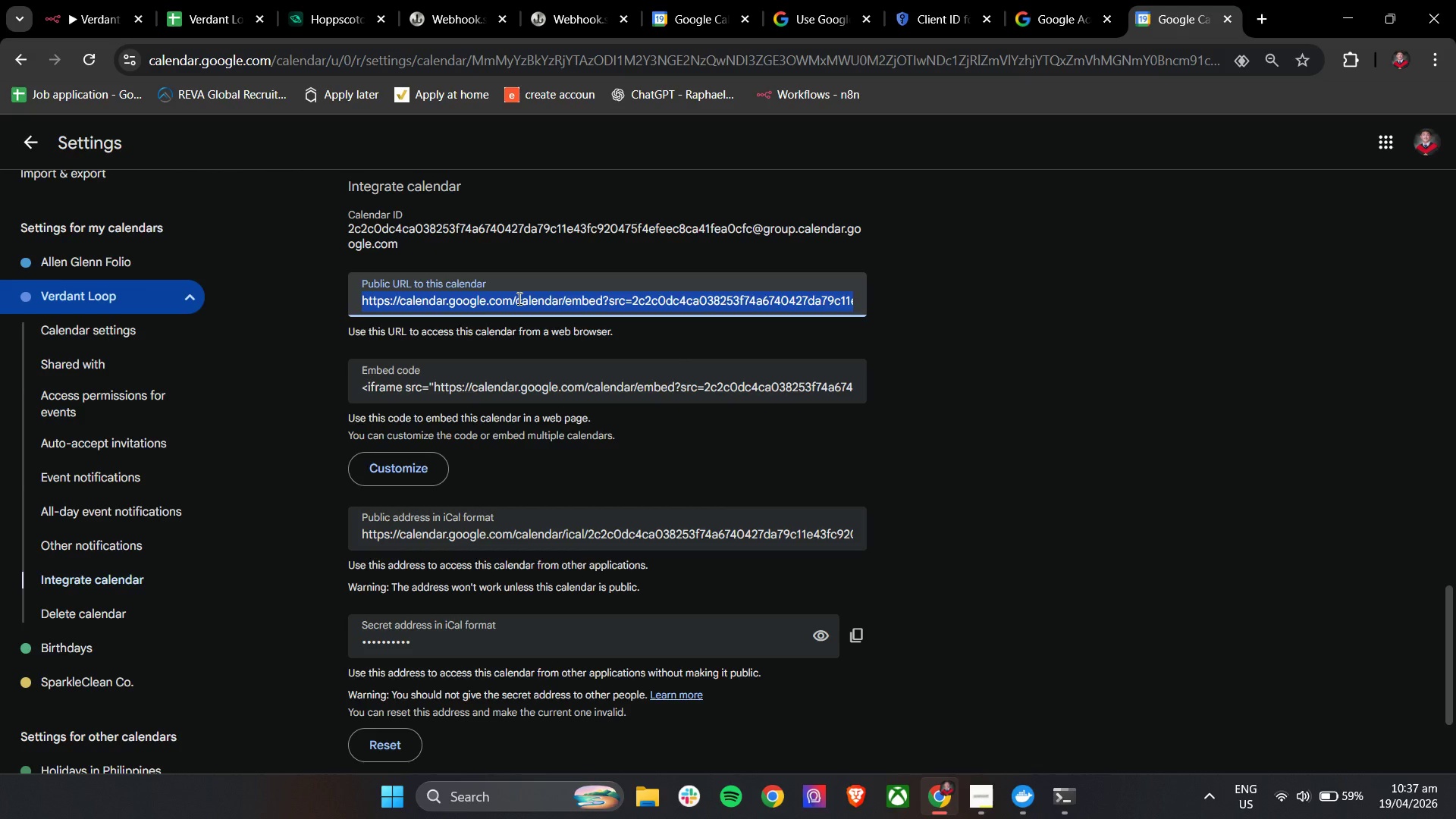 
key(Control+C)
 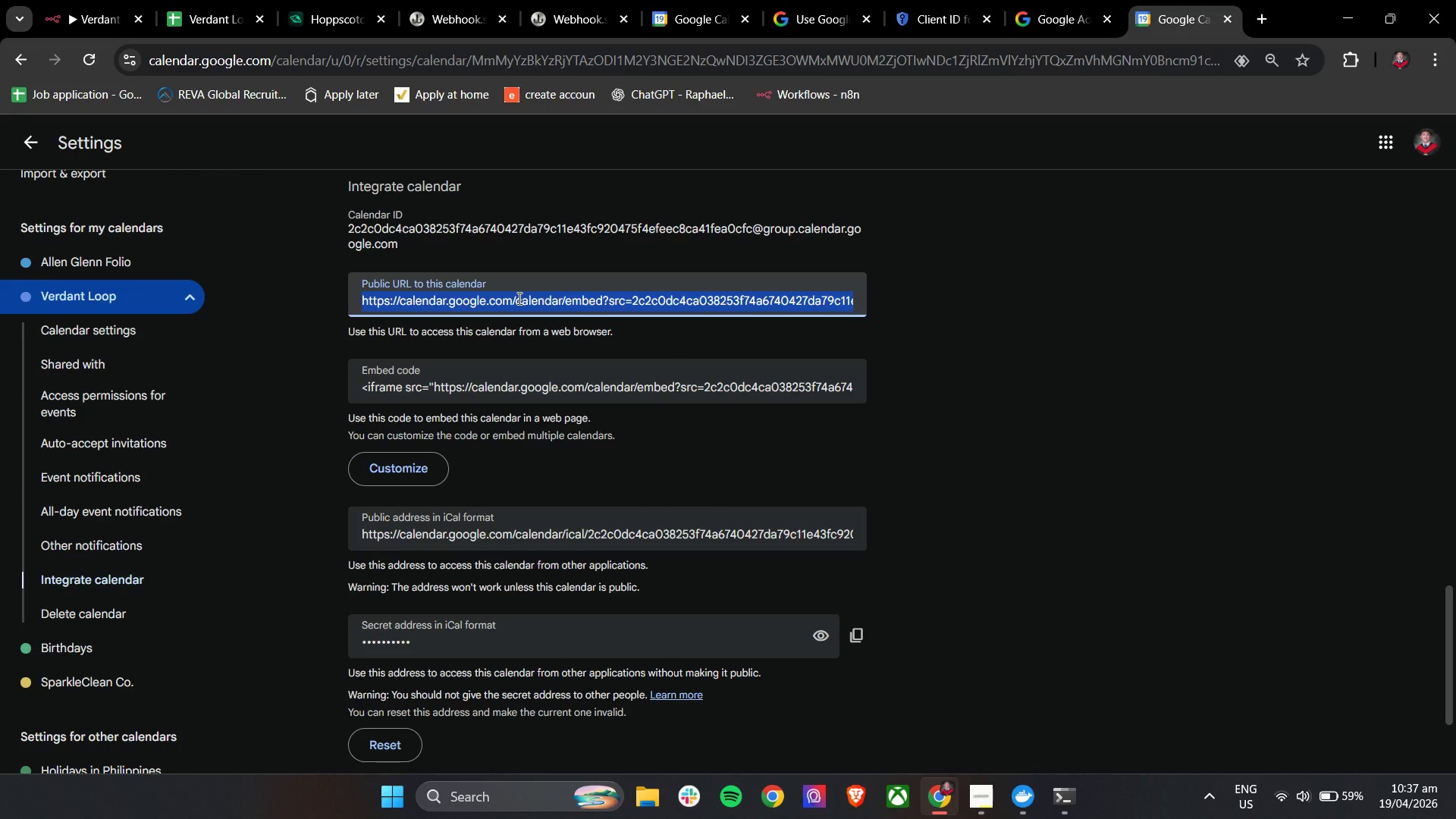 
key(Control+C)
 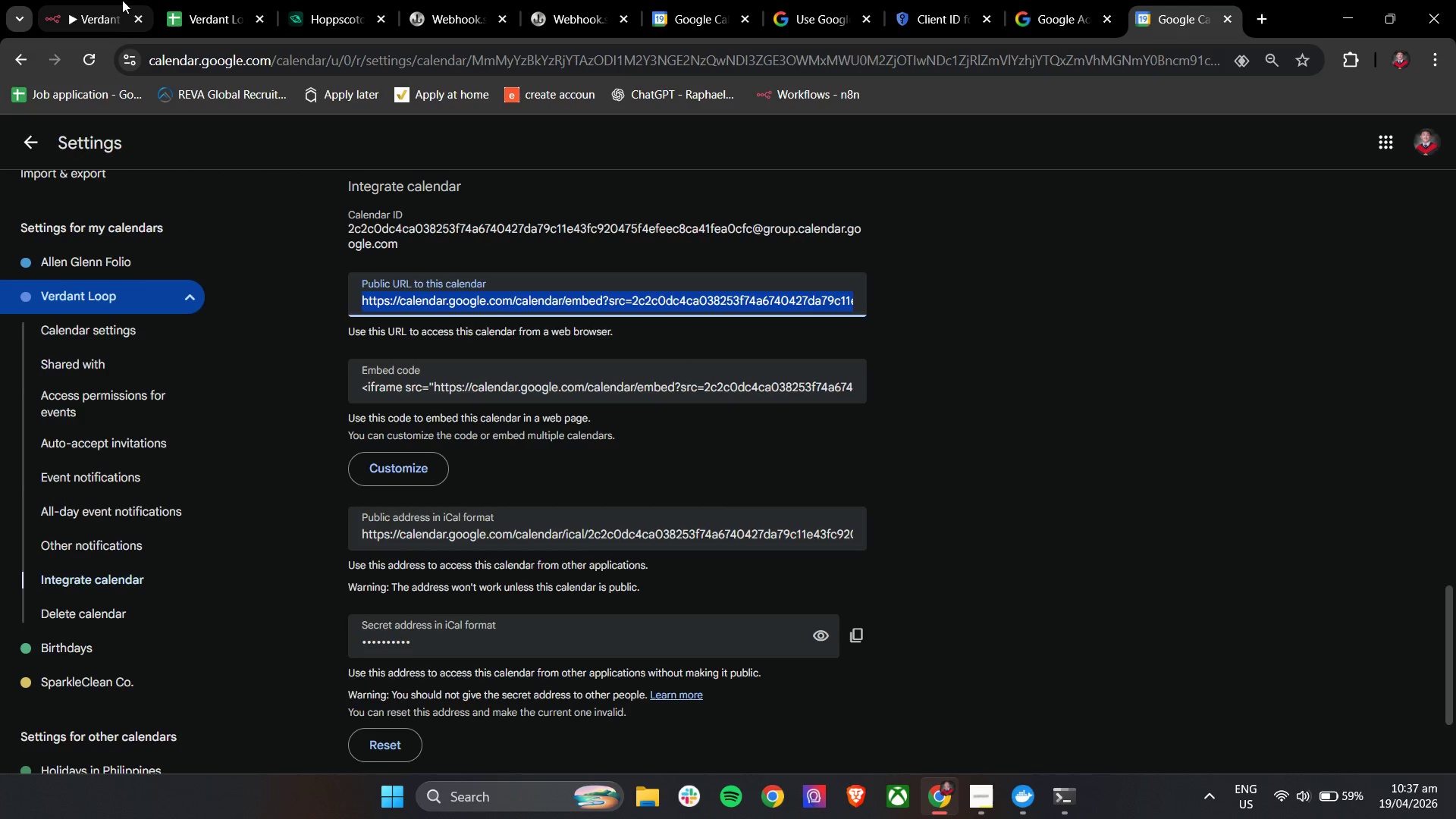 
left_click([93, 0])
 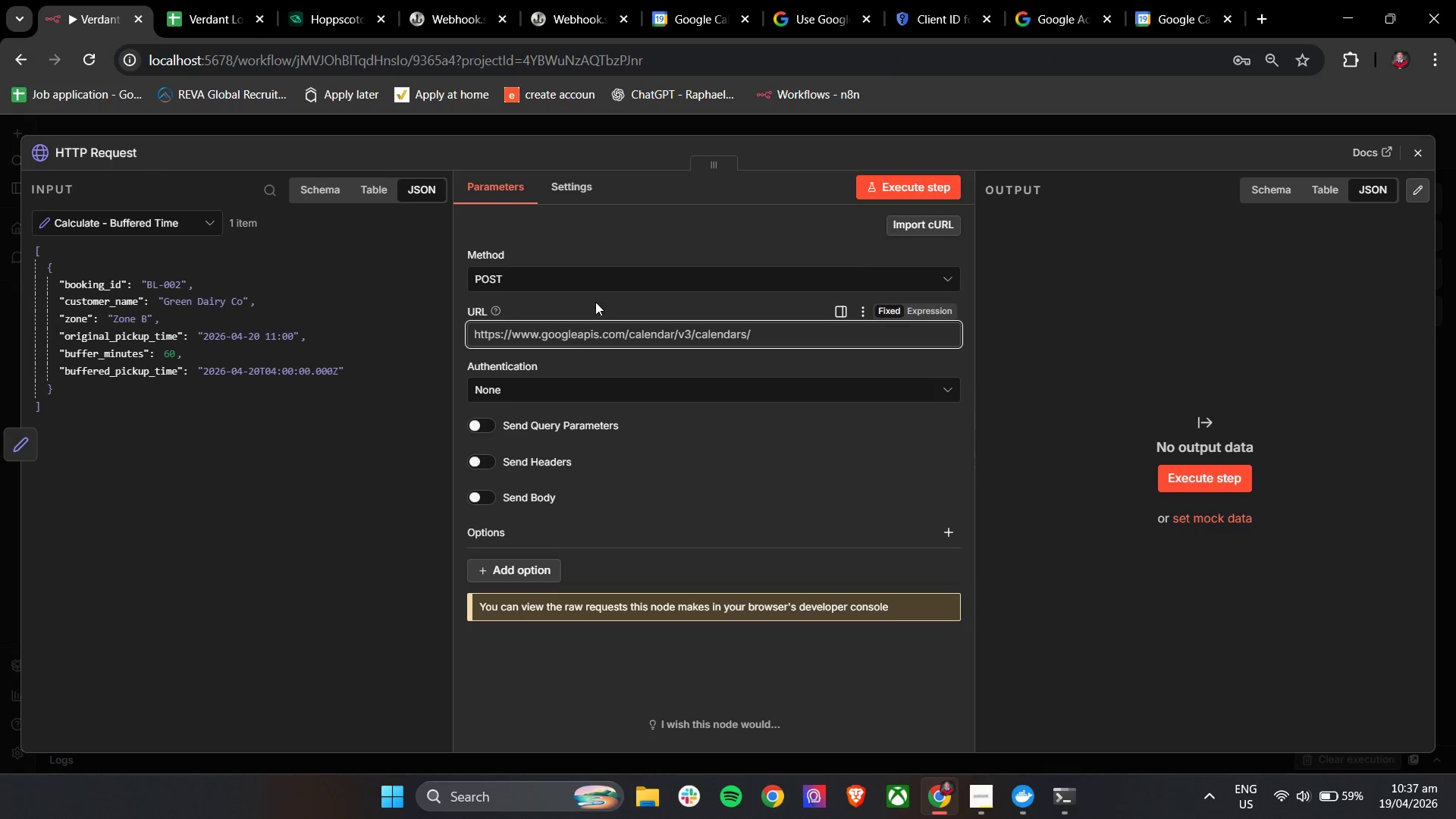 
left_click([640, 331])
 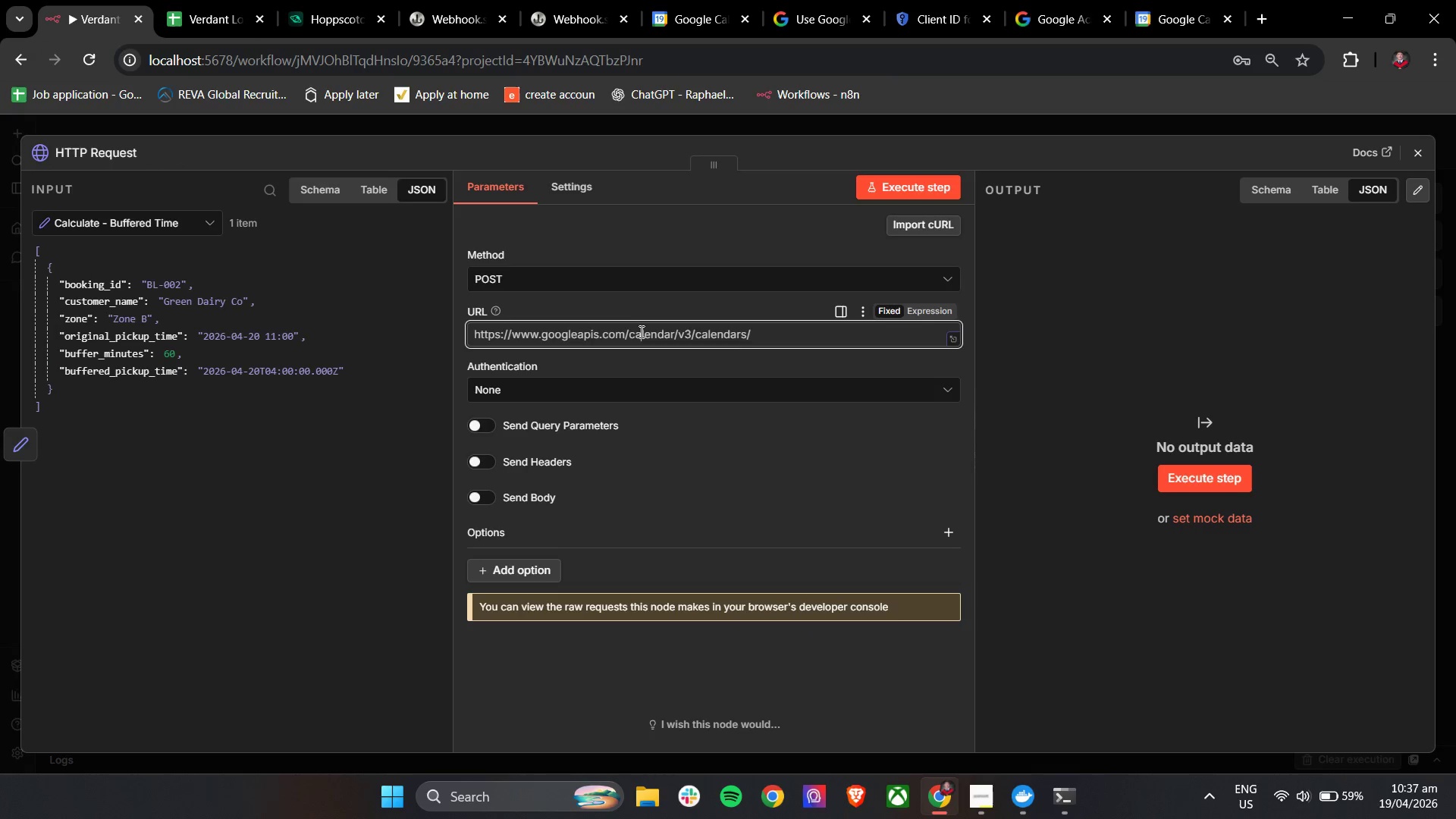 
key(Control+A)
 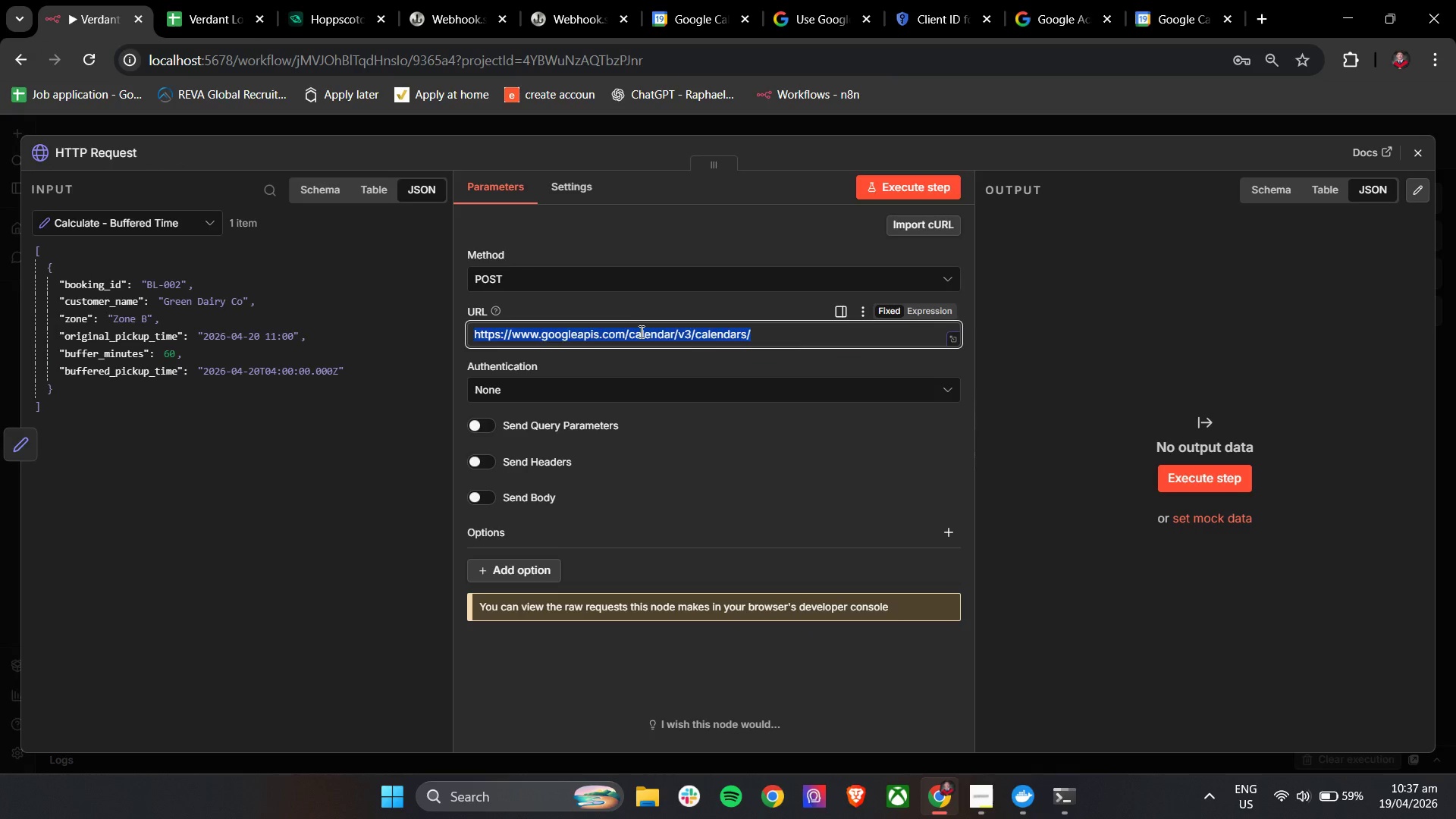 
key(Control+V)
 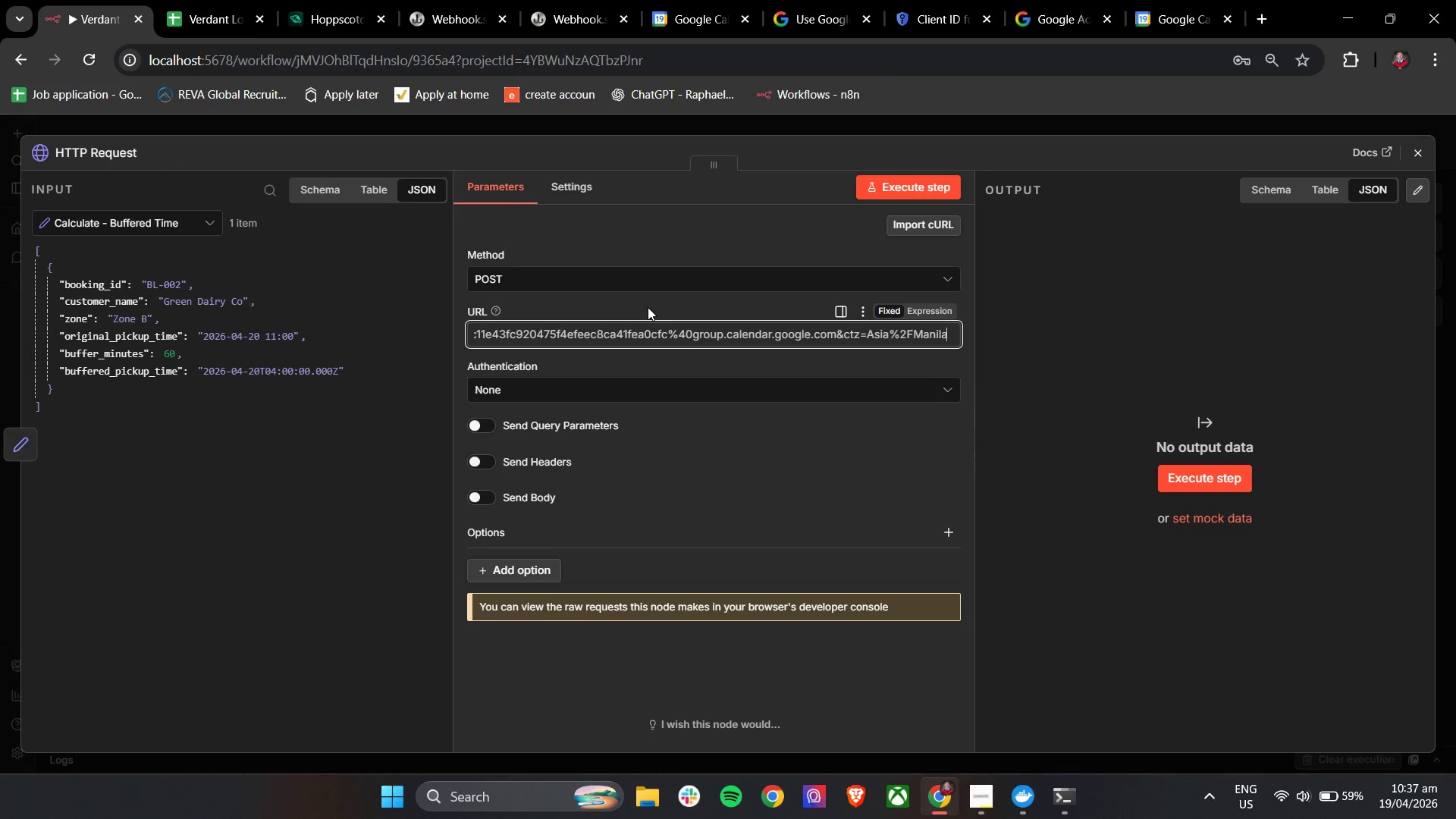 
left_click([648, 307])
 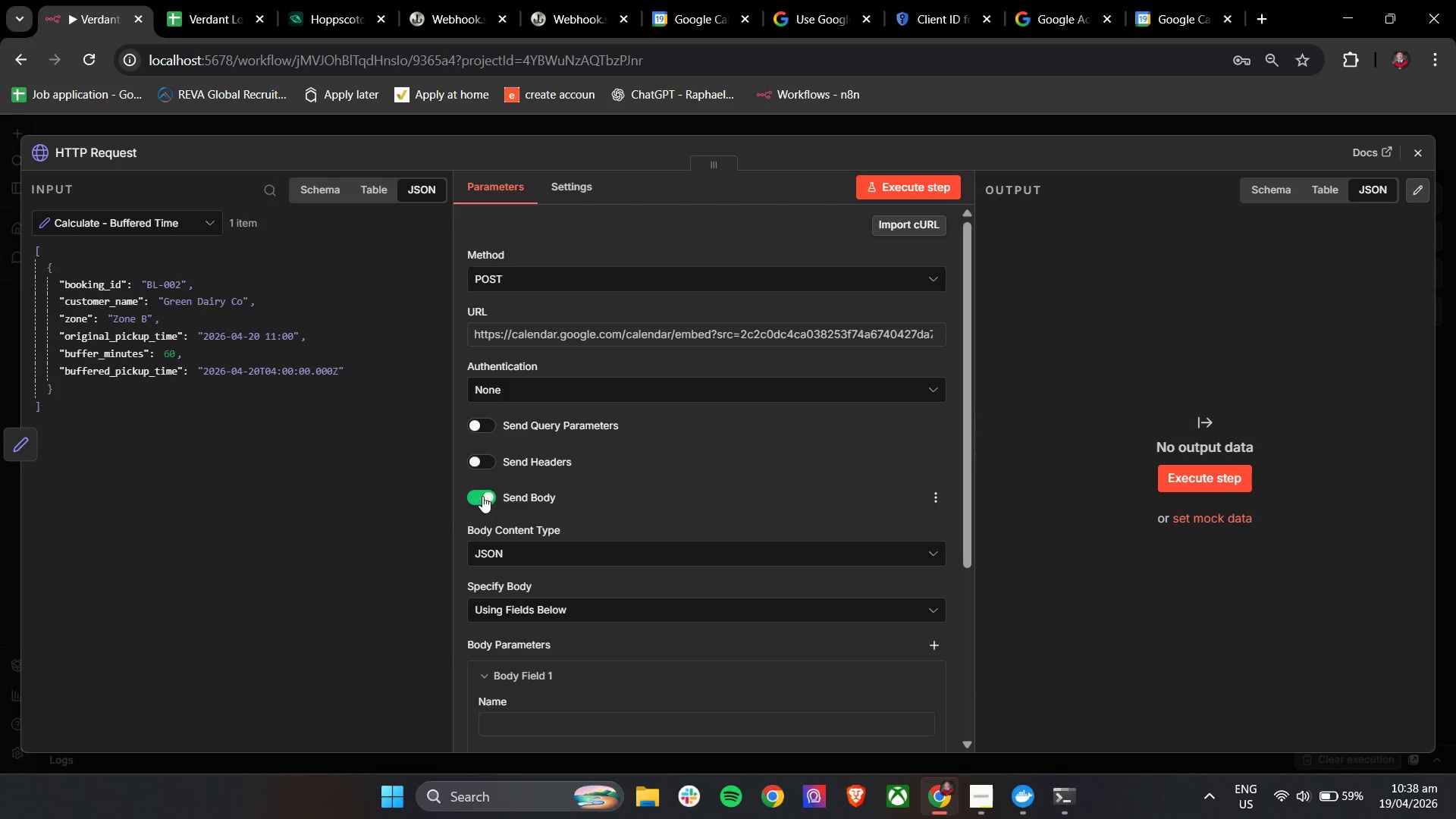 
wait(20.91)
 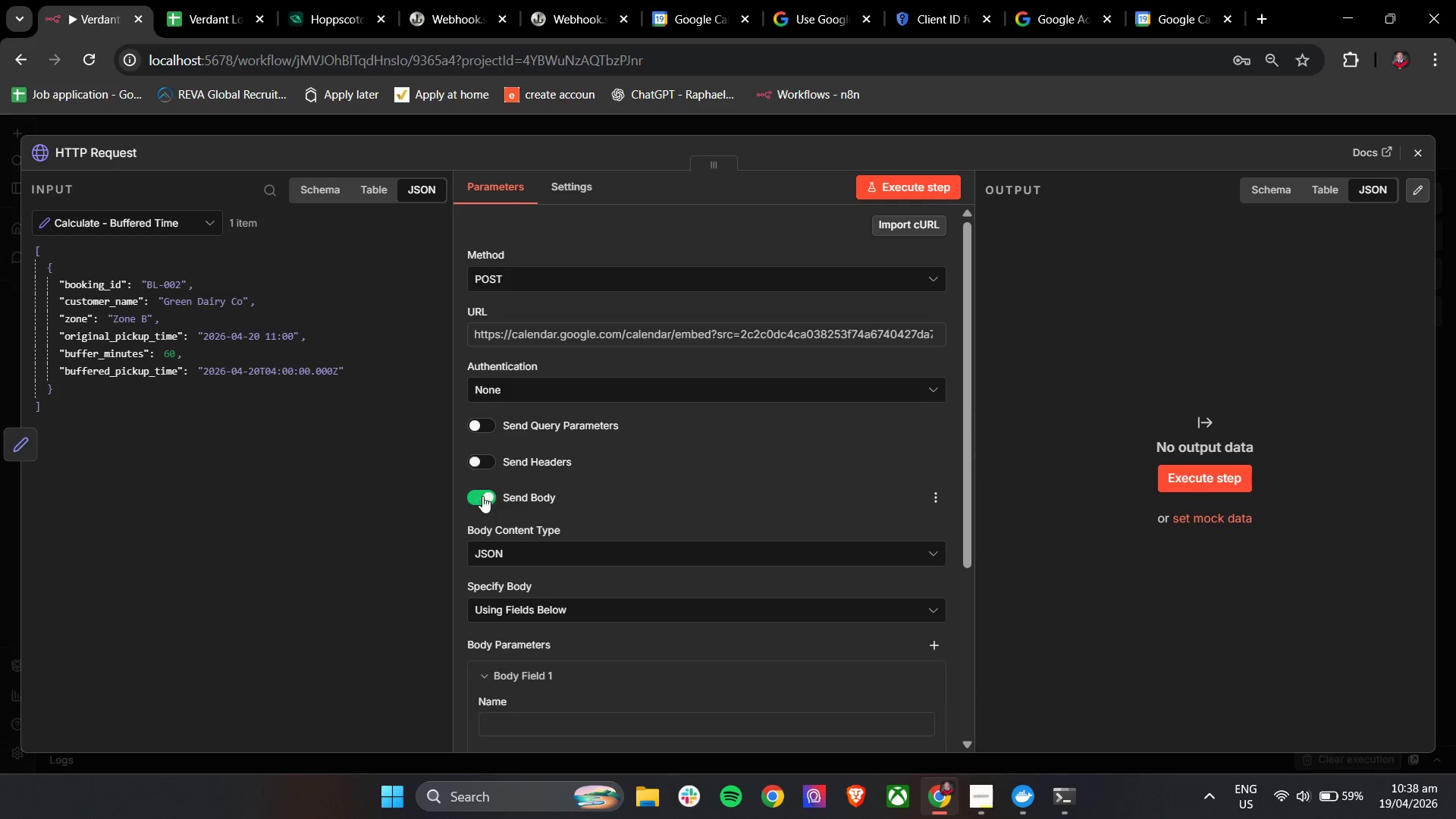 
left_click([485, 456])
 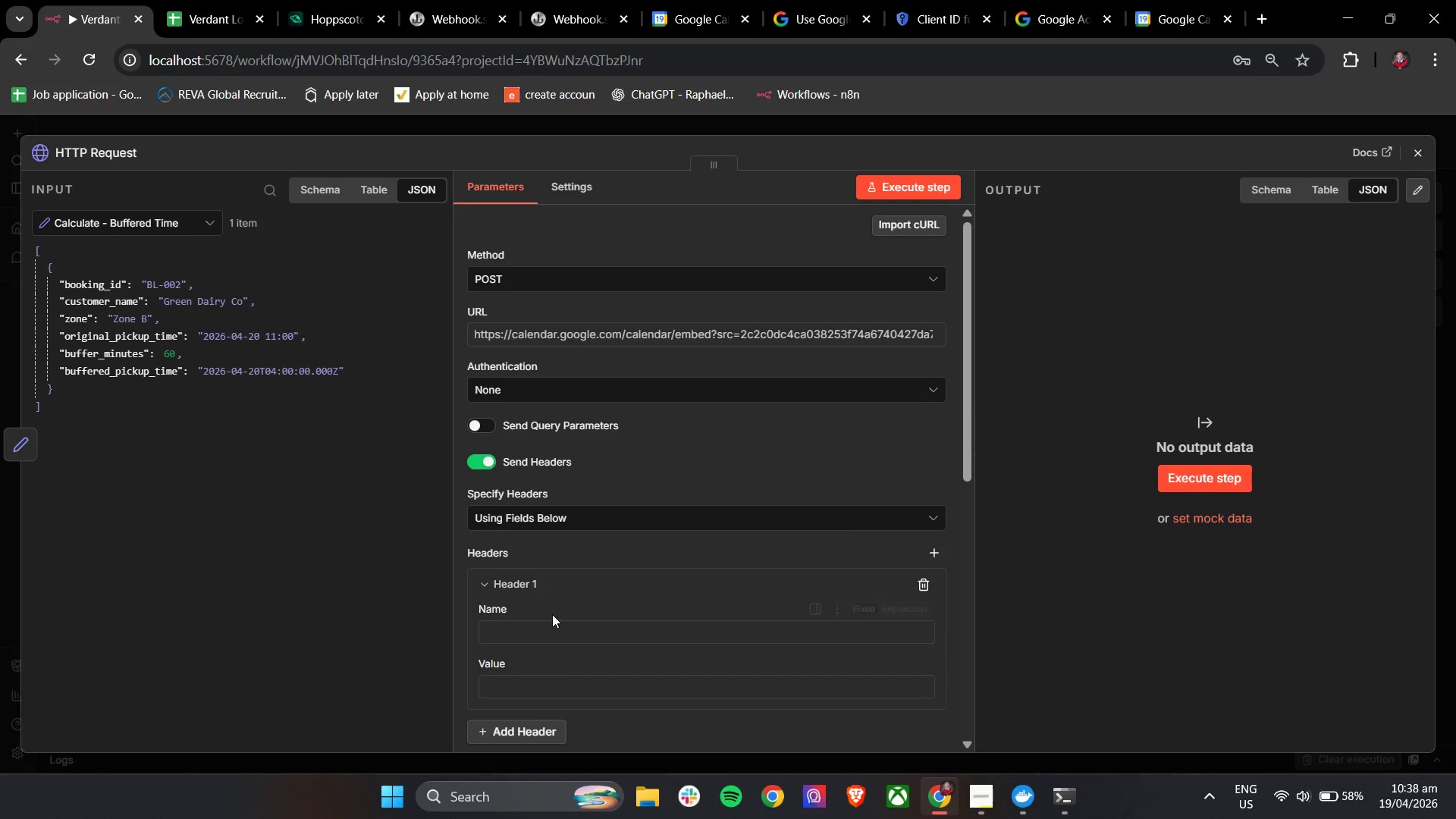 
left_click([552, 639])
 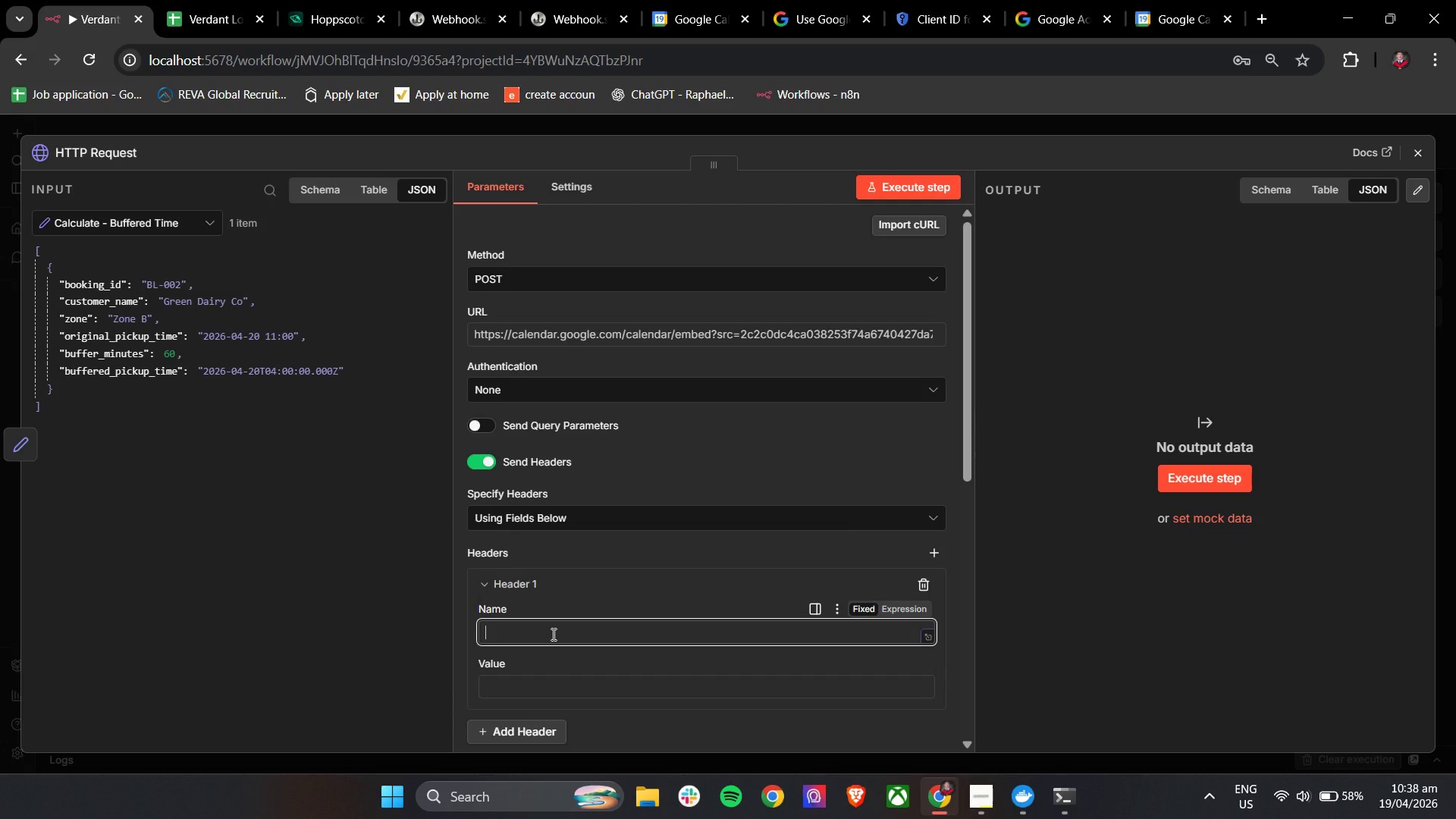 
type(cont)
key(Backspace)
key(Backspace)
key(Backspace)
key(Backspace)
key(Backspace)
key(Backspace)
key(Backspace)
type(Content-Type)
 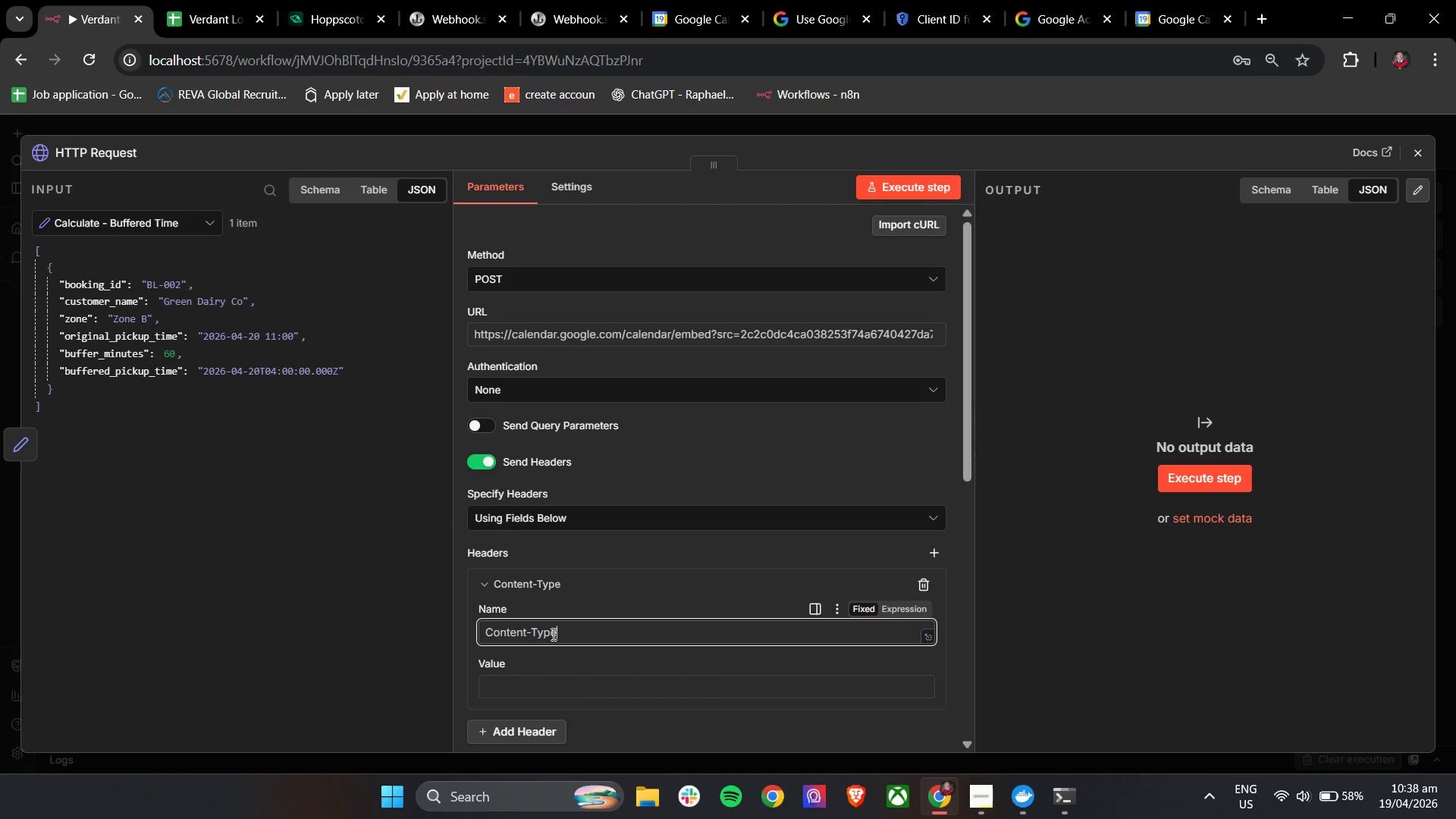 
scroll: coordinate [563, 622], scroll_direction: down, amount: 4.0
 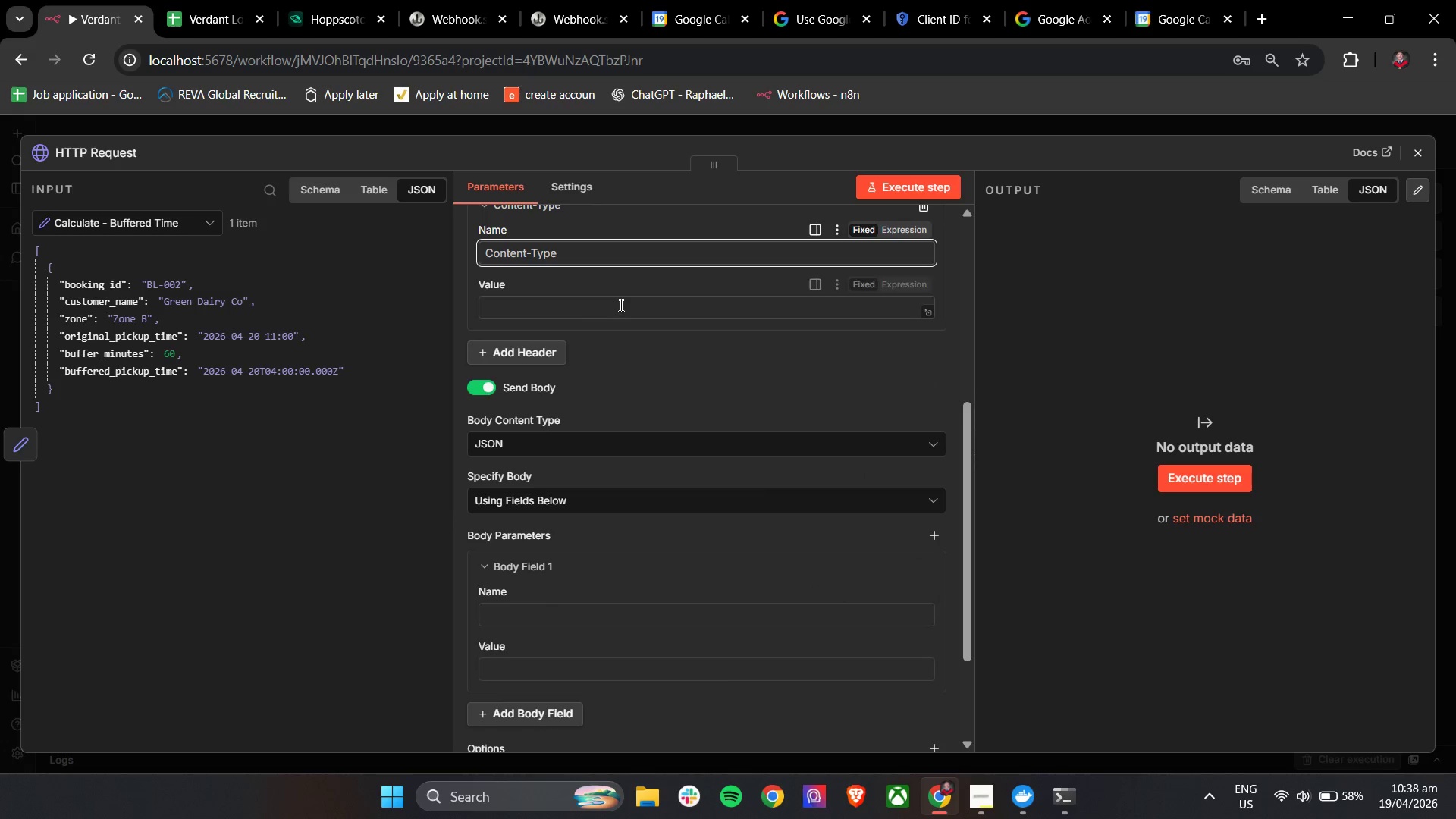 
left_click([628, 324])
 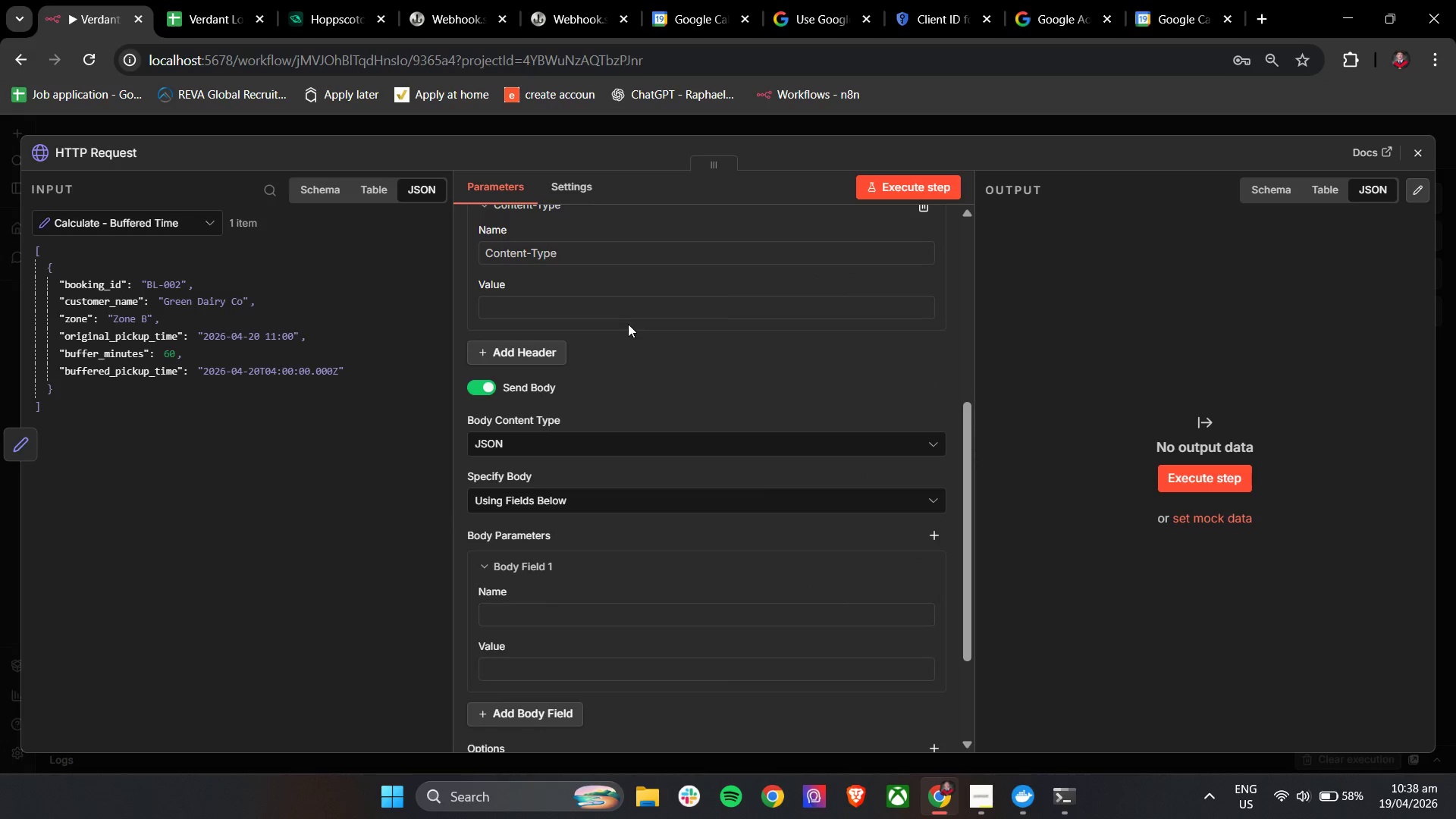 
left_click([626, 307])
 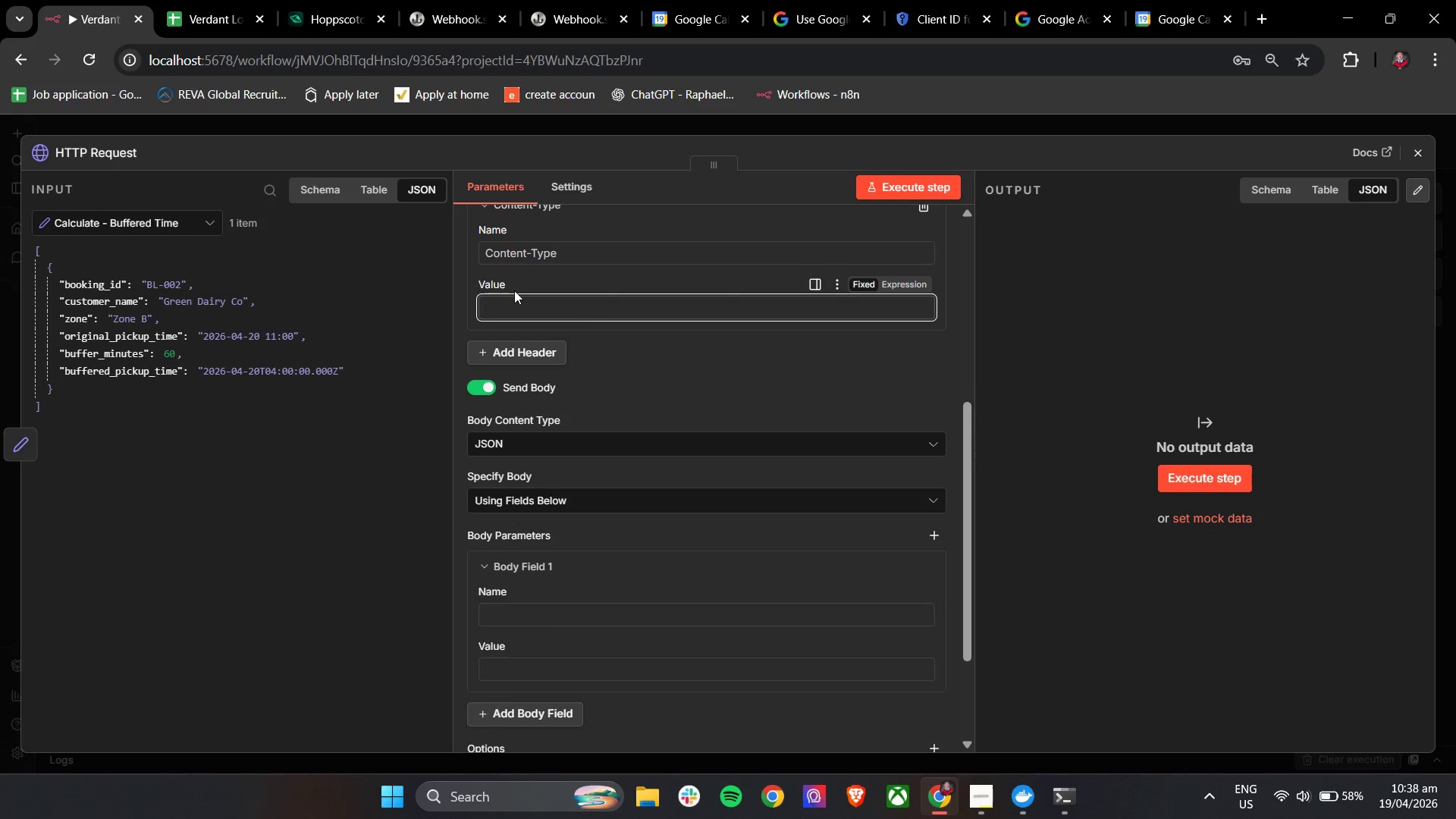 
wait(5.11)
 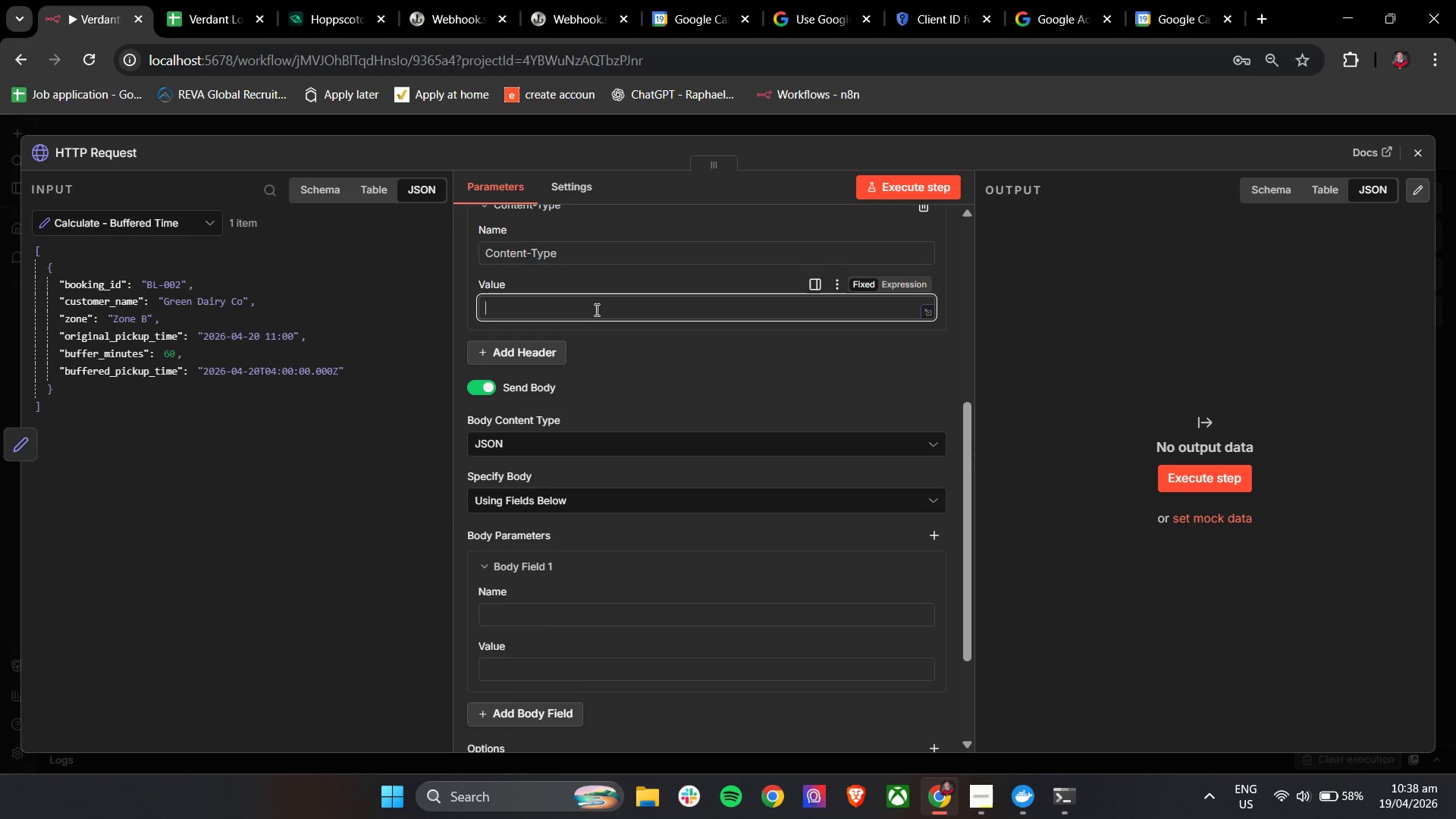 
type(application/json)
 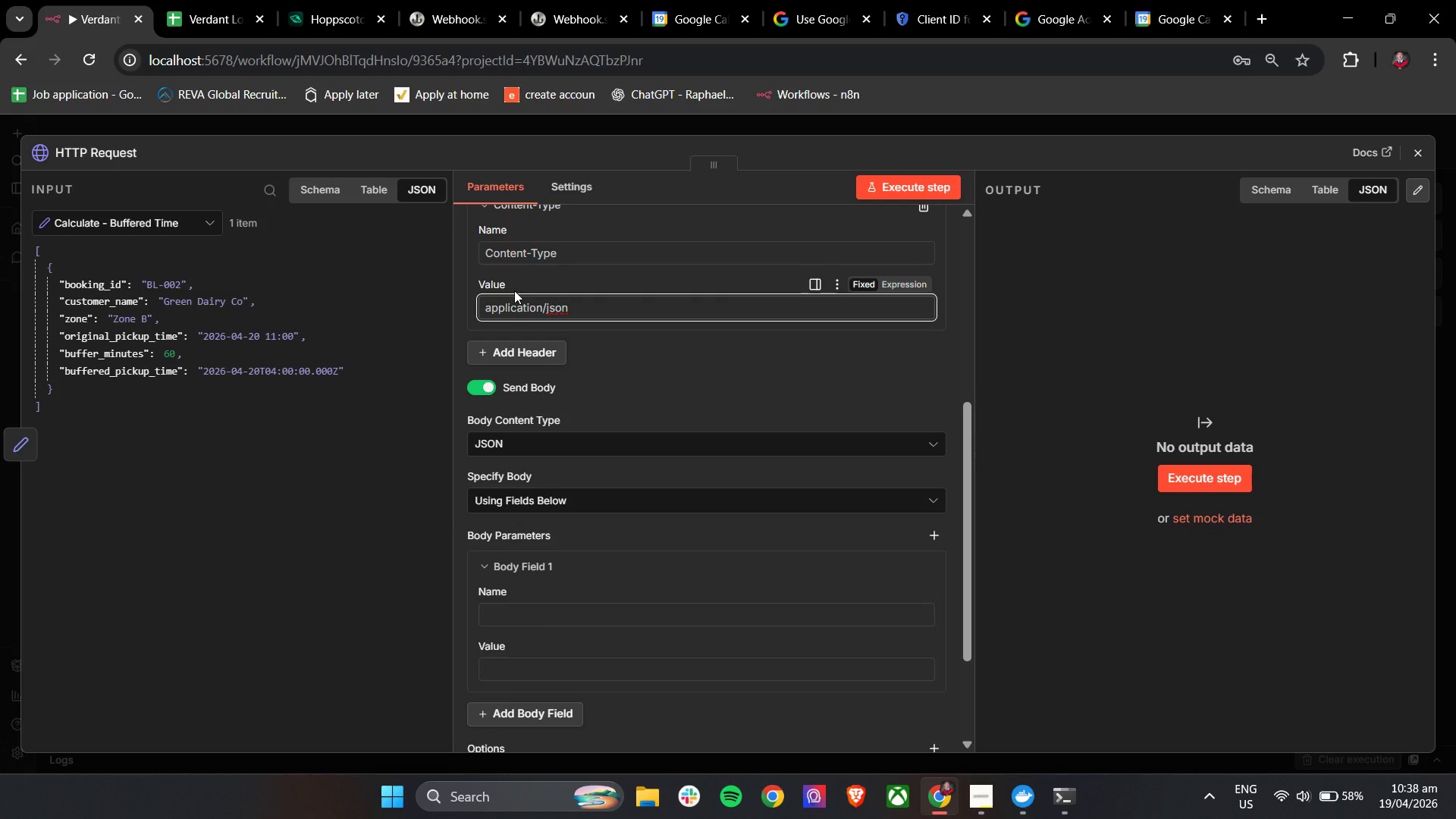 
wait(8.03)
 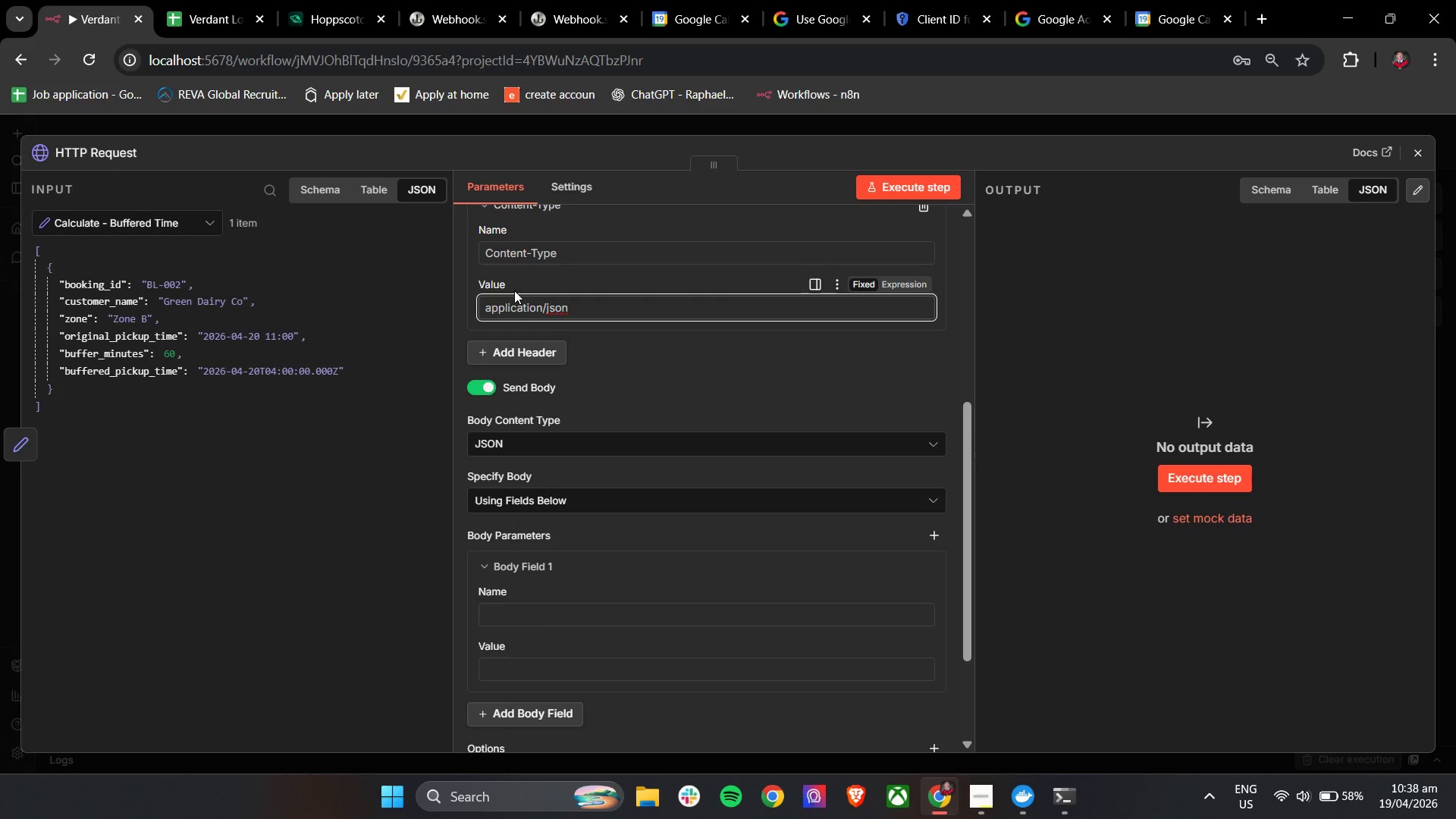 
scroll: coordinate [734, 411], scroll_direction: down, amount: 3.0
 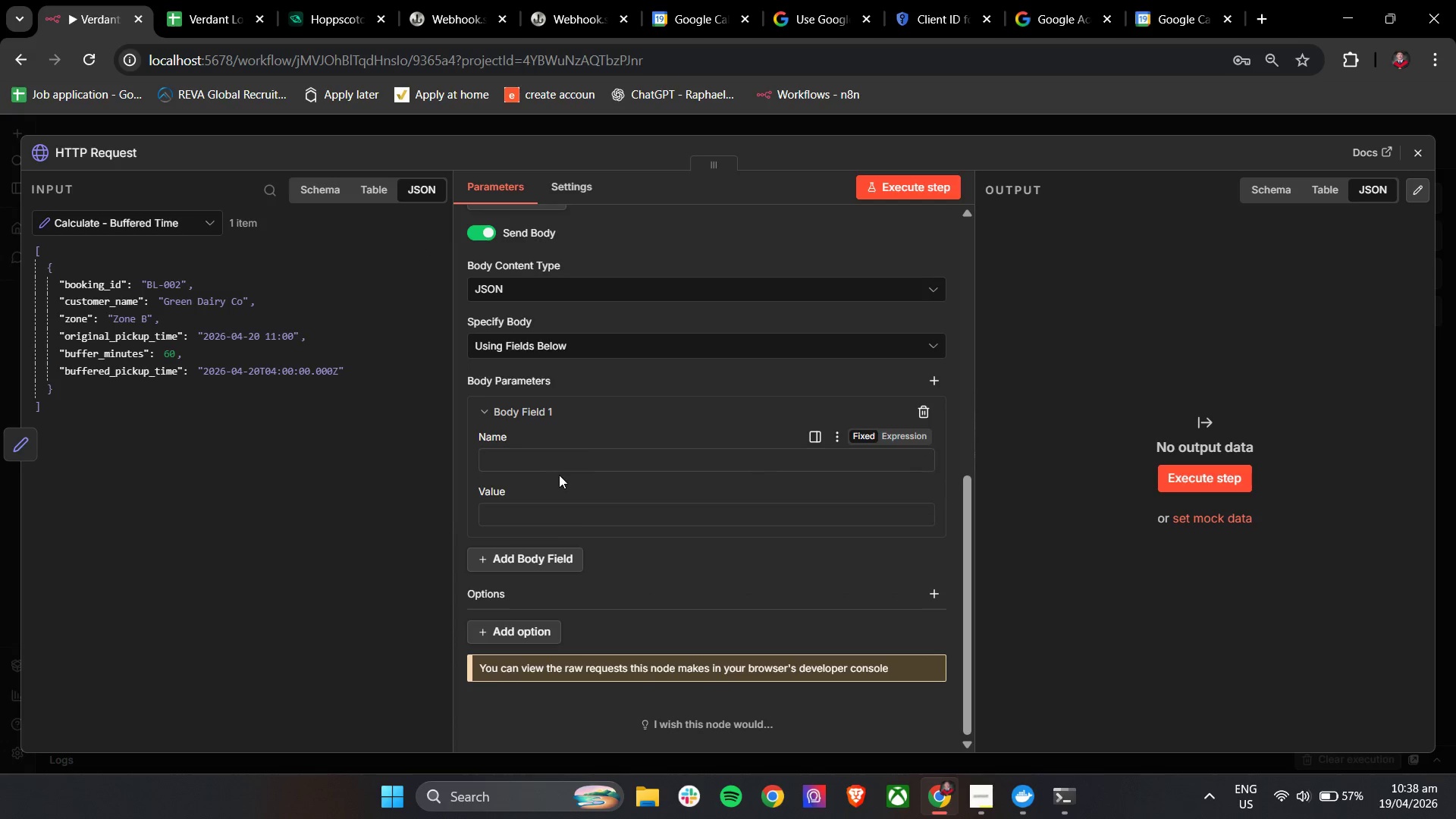 
left_click([564, 466])
 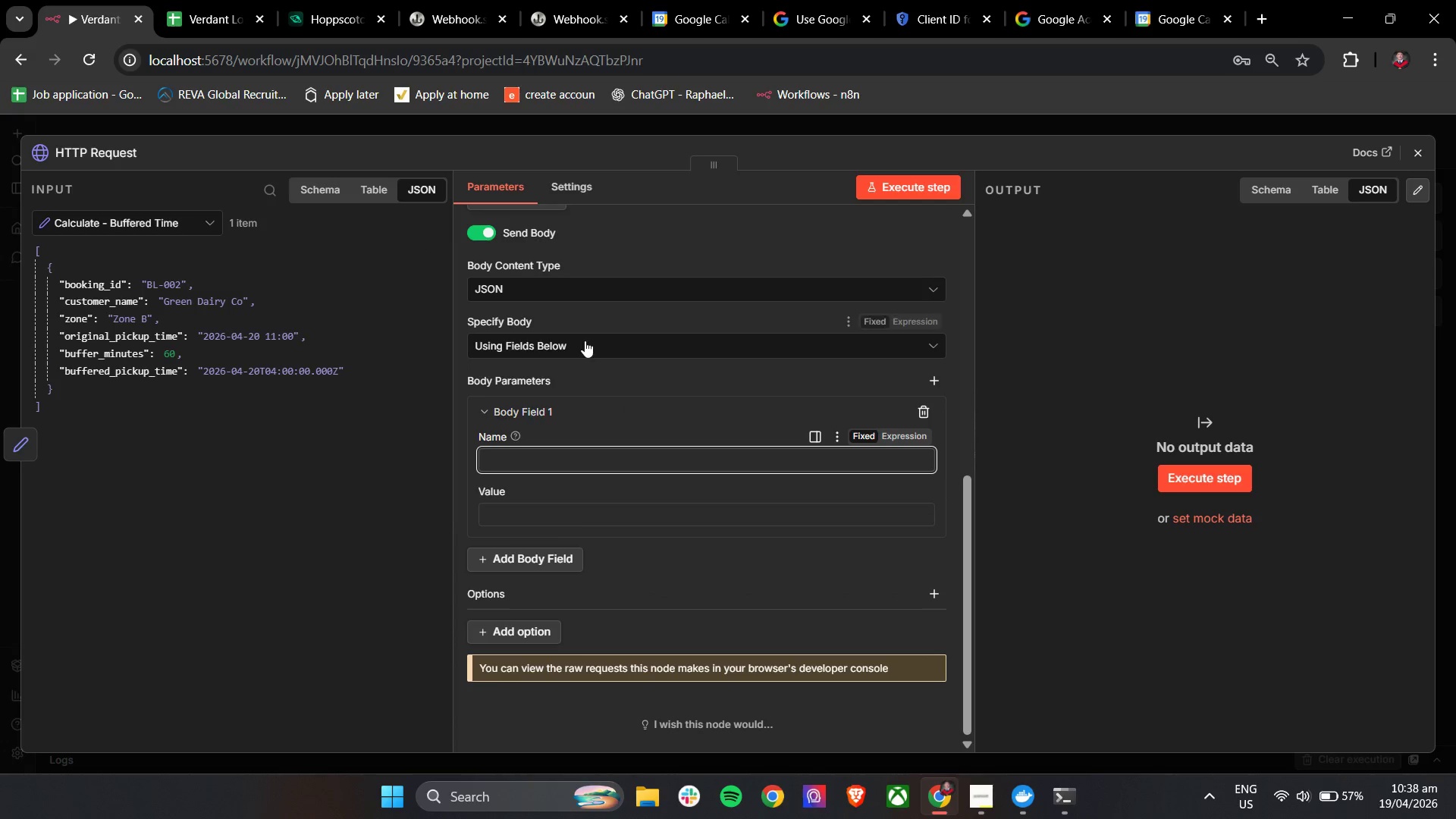 
left_click([585, 340])
 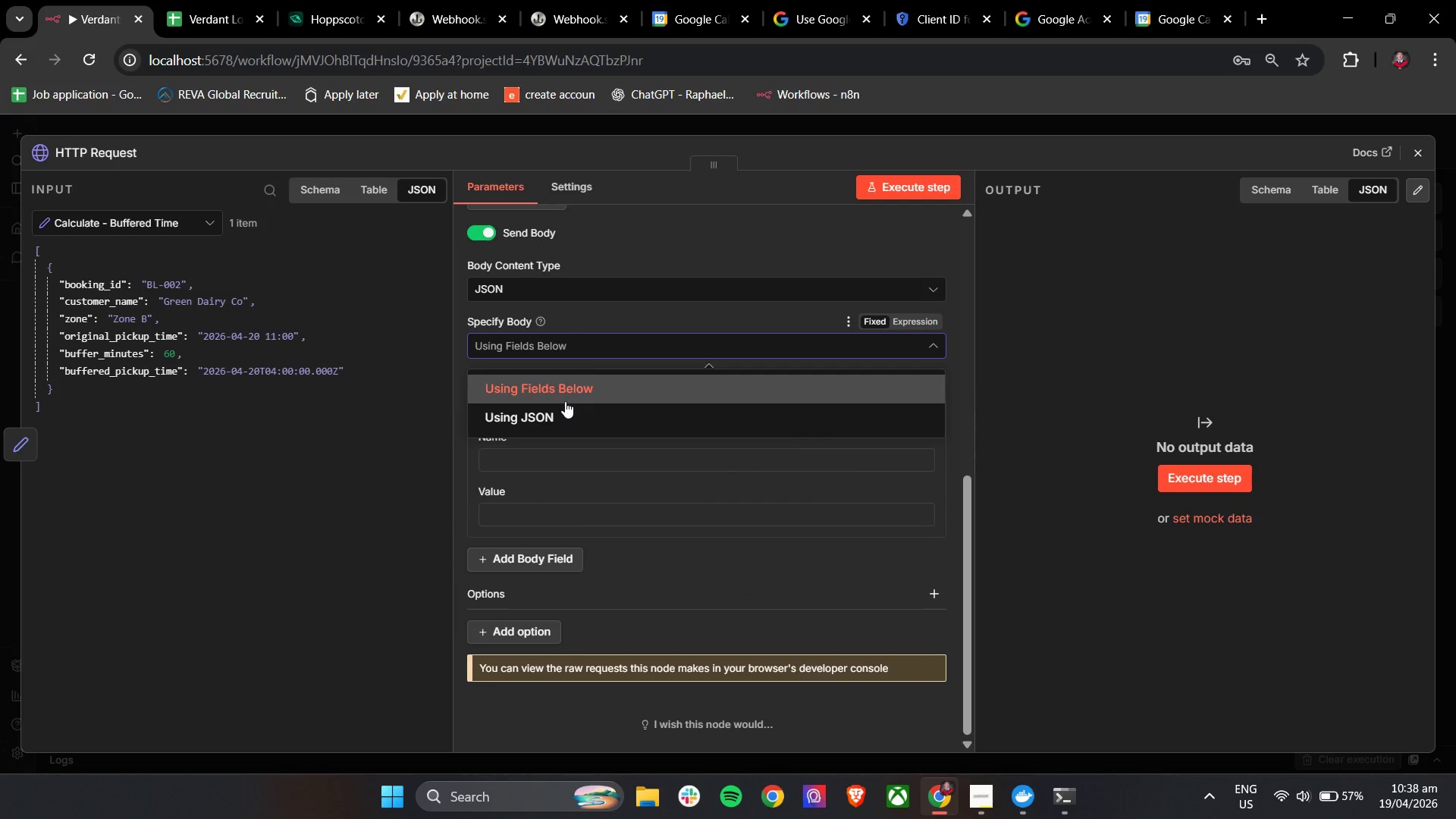 
left_click([562, 408])
 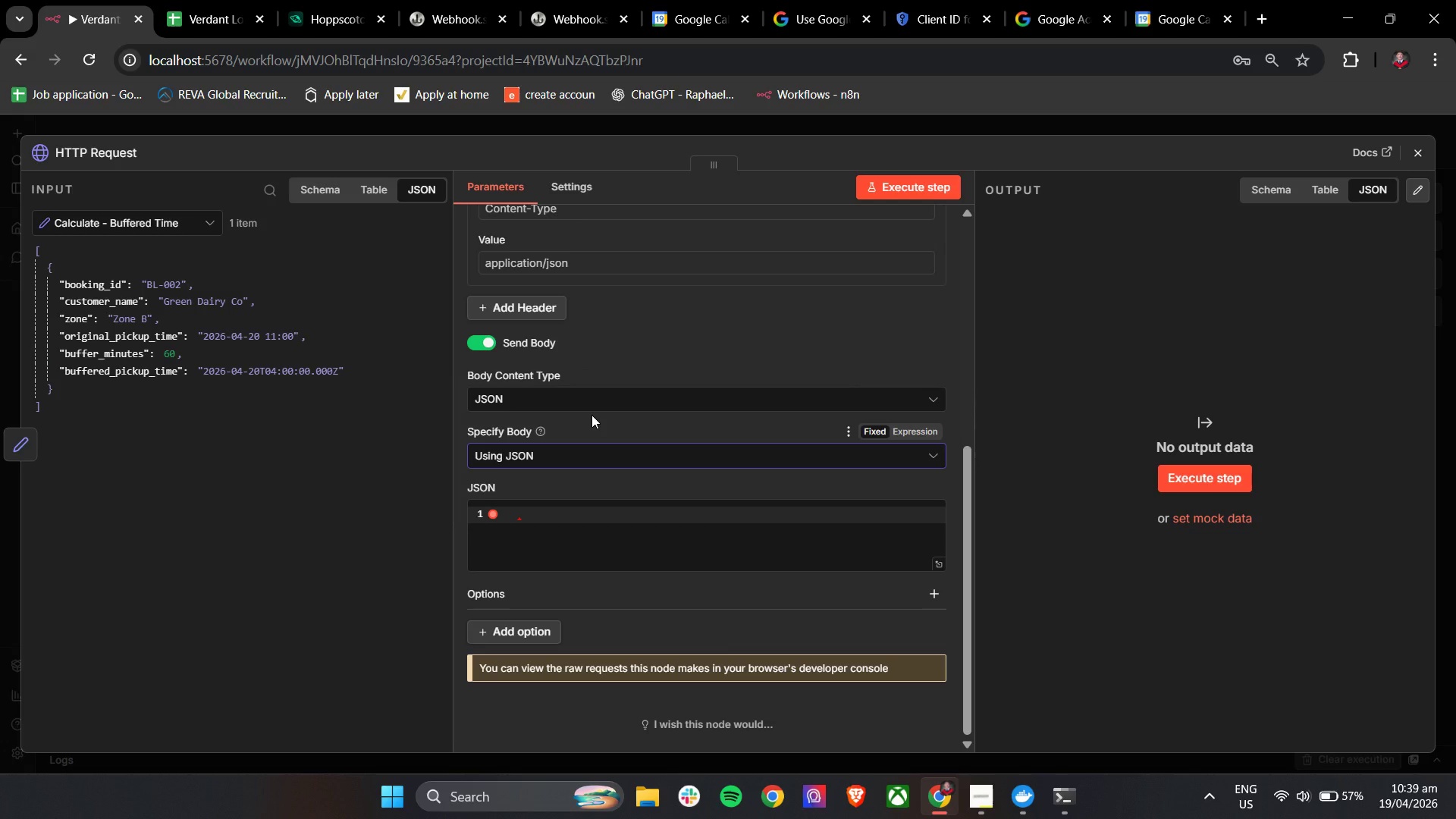 
wait(7.27)
 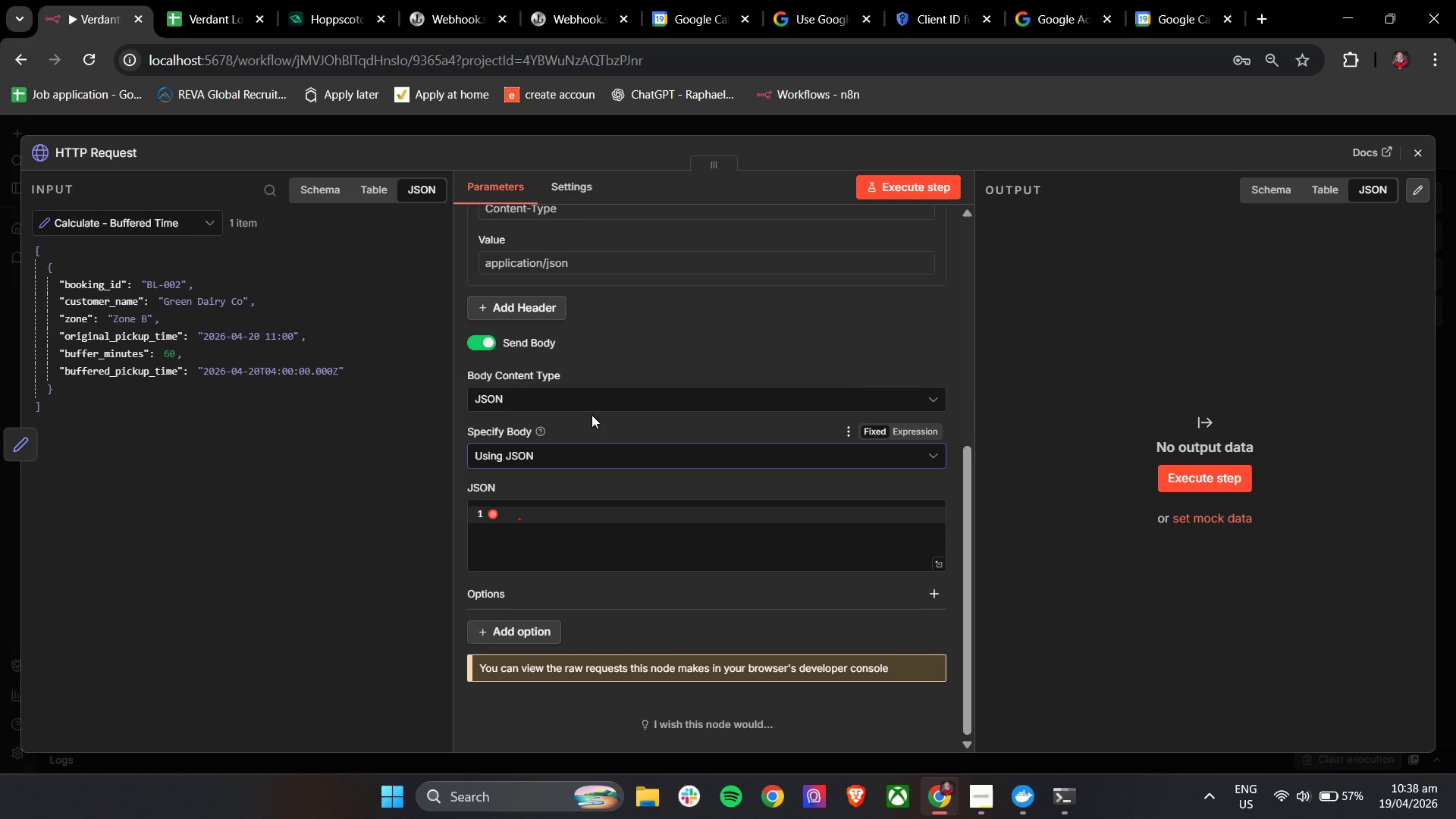 
left_click([686, 795])
 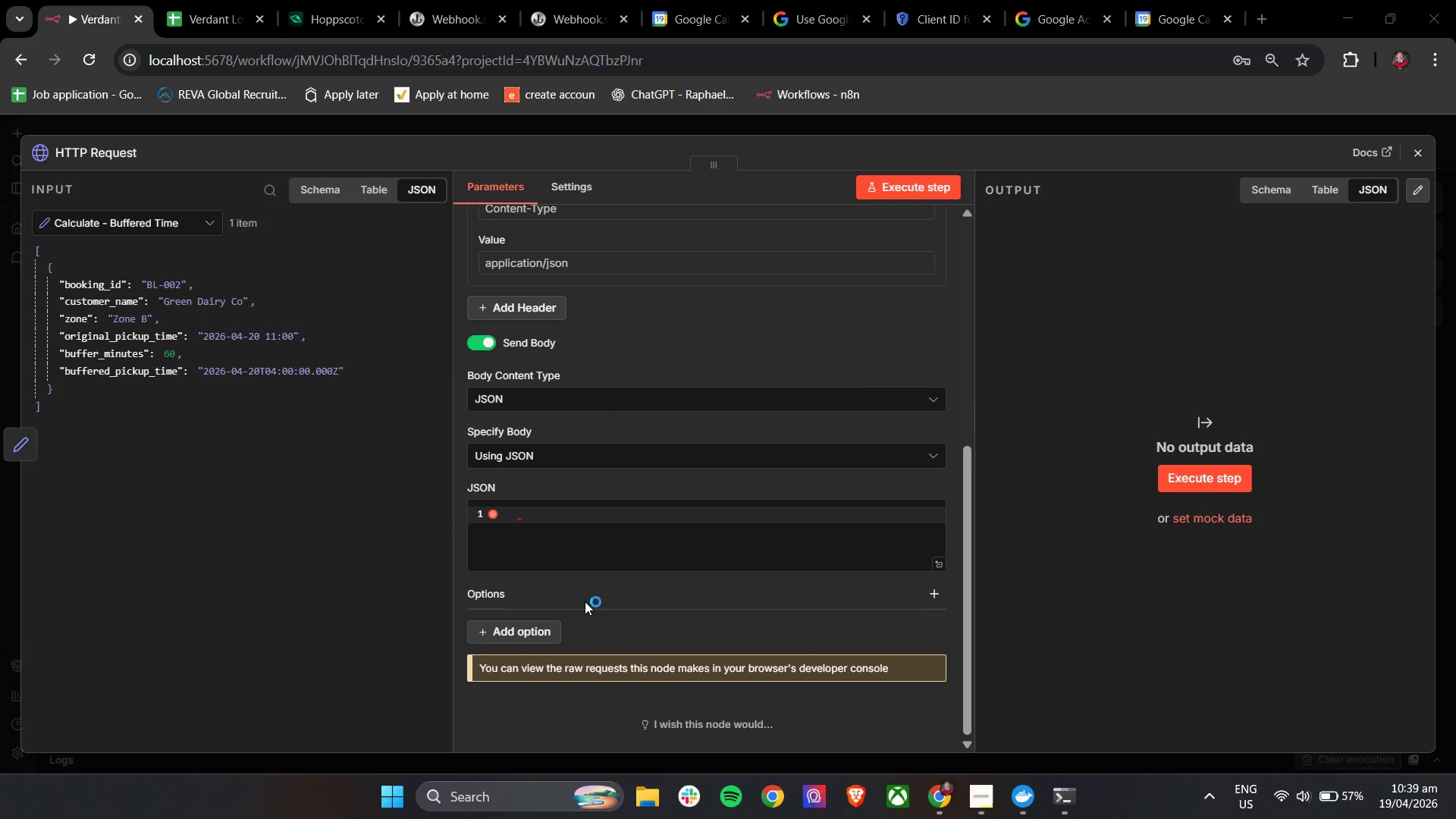 
left_click([588, 595])
 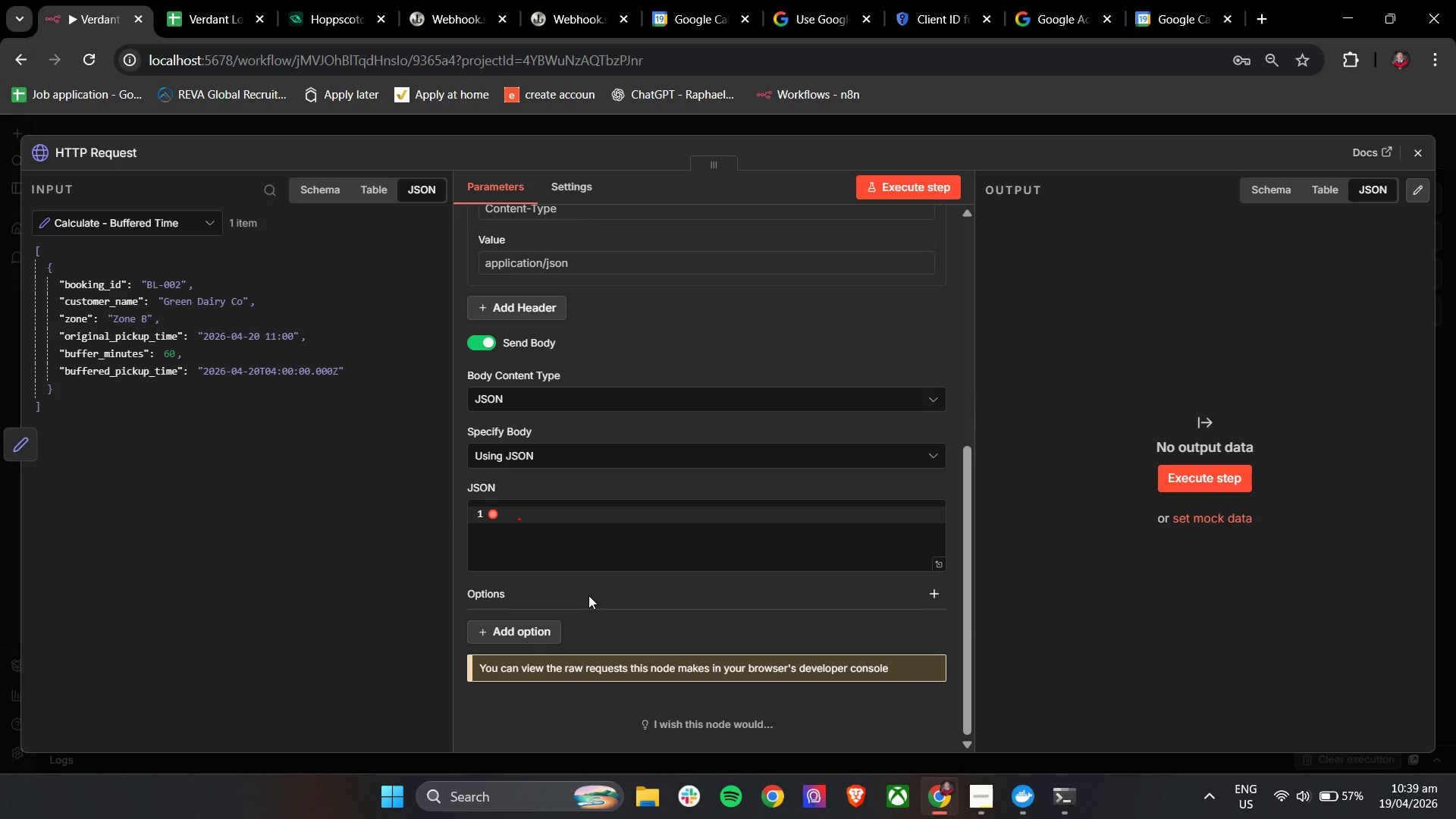 
wait(8.08)
 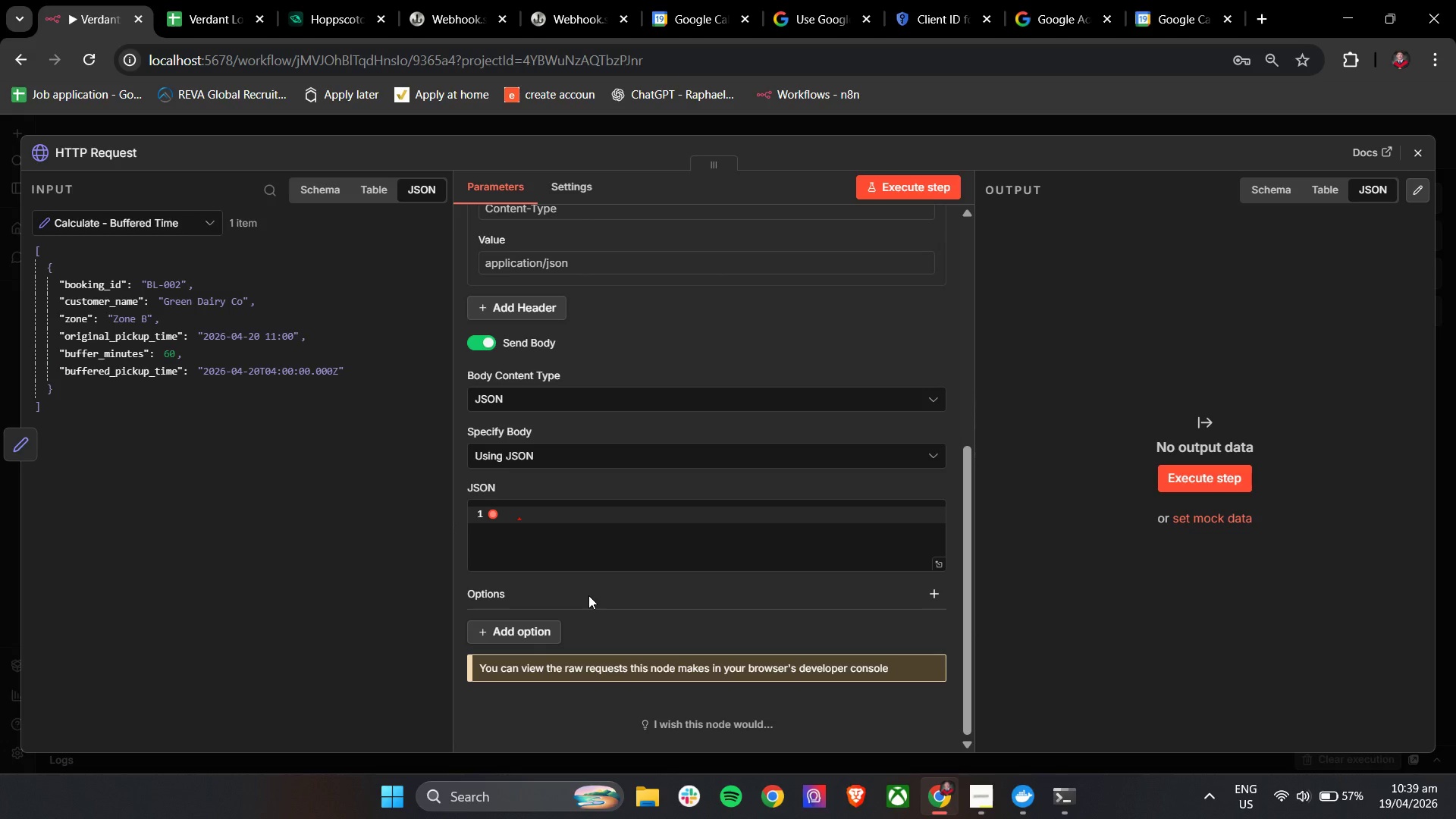 
left_click([579, 519])
 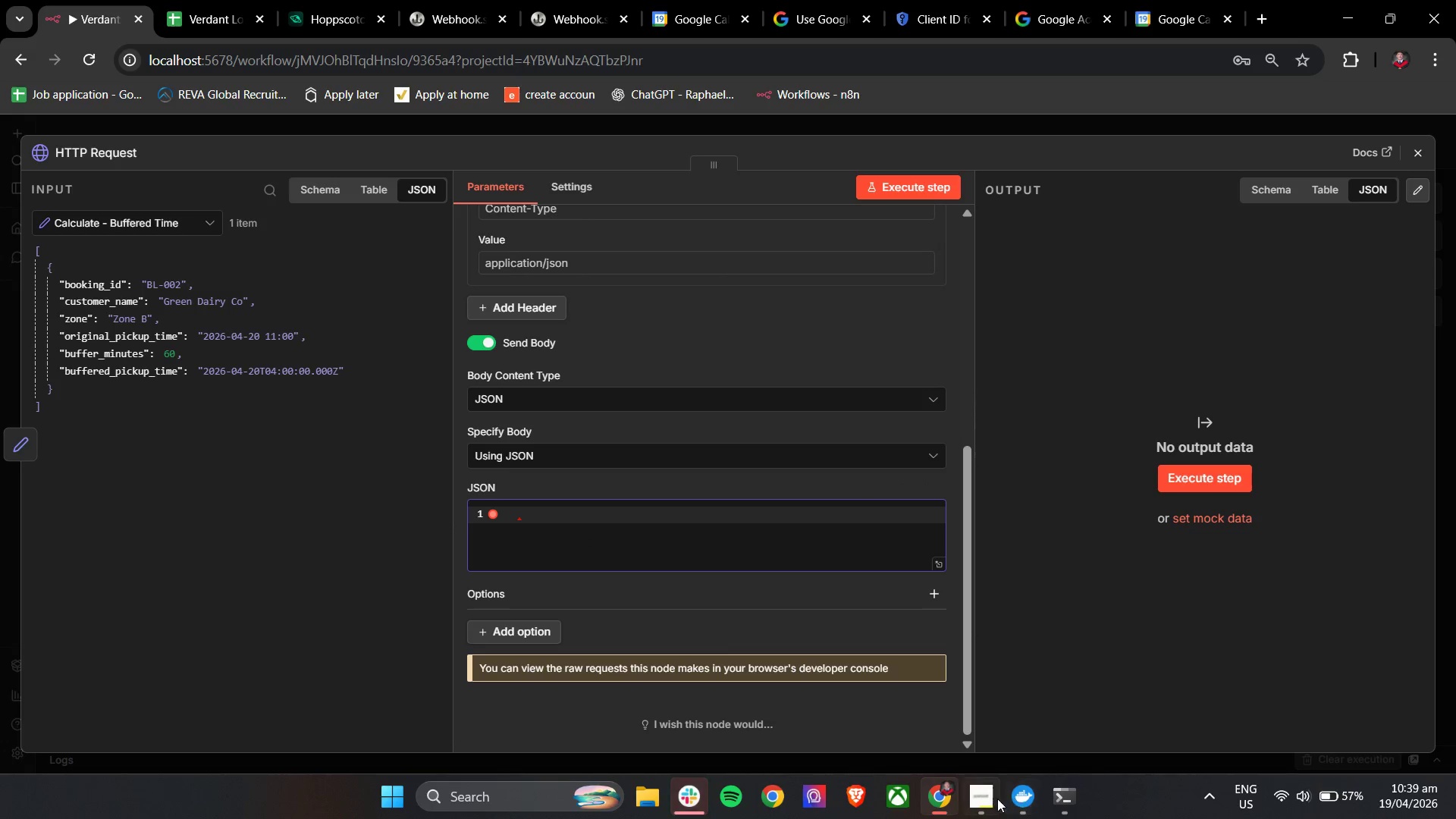 
left_click([986, 798])